 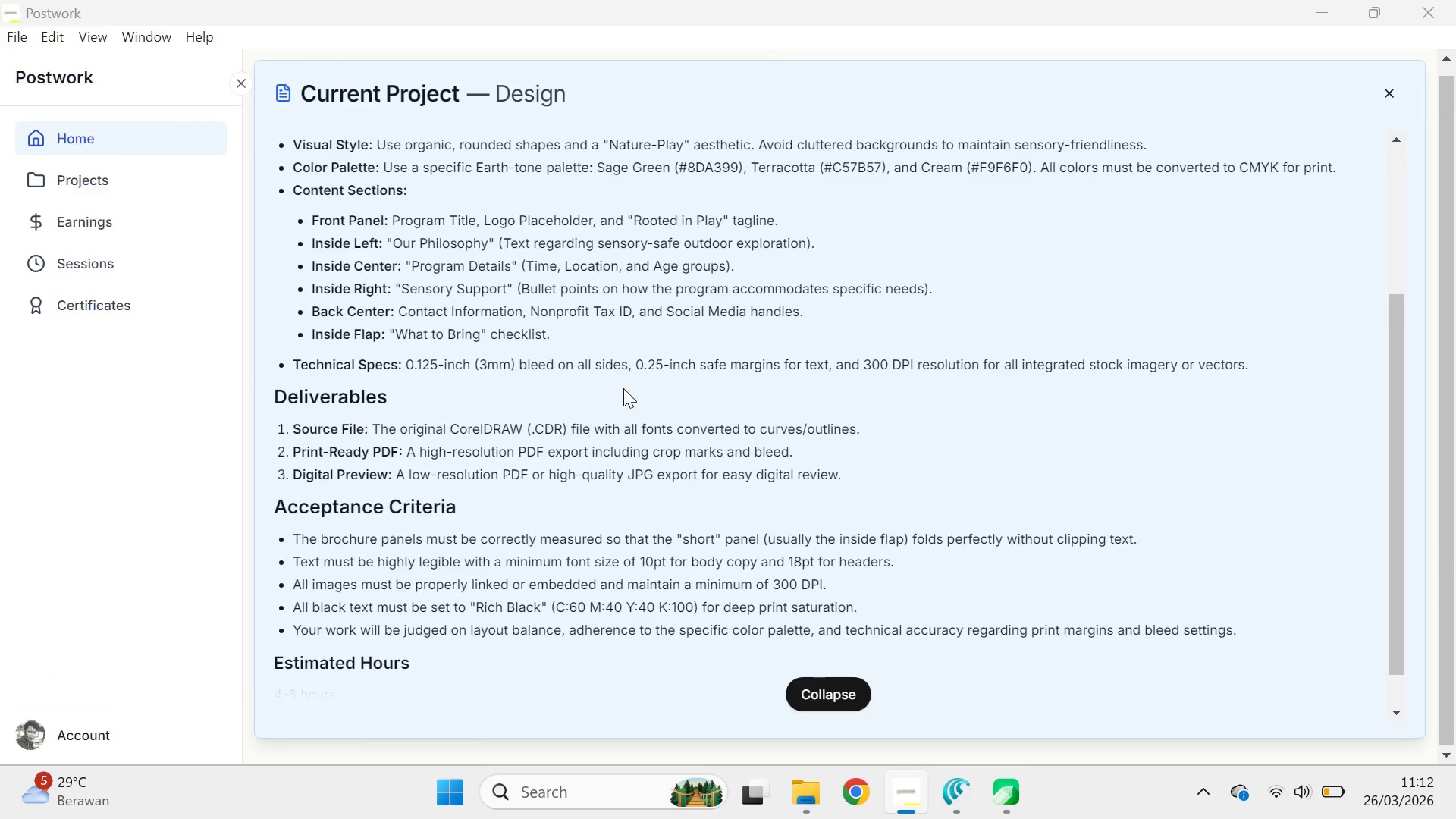 
key(Alt+Tab)
 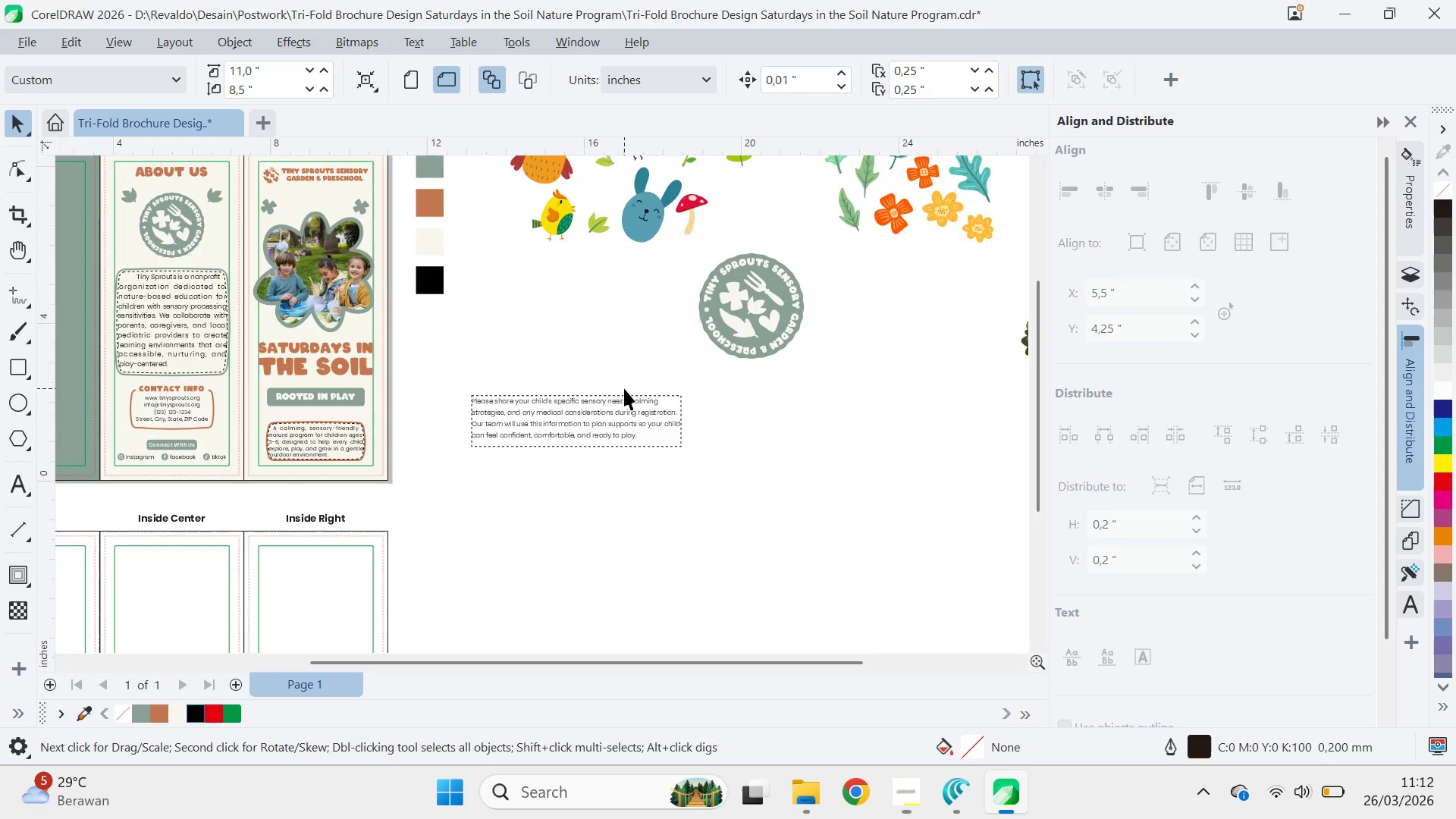 
key(Alt+Tab)
 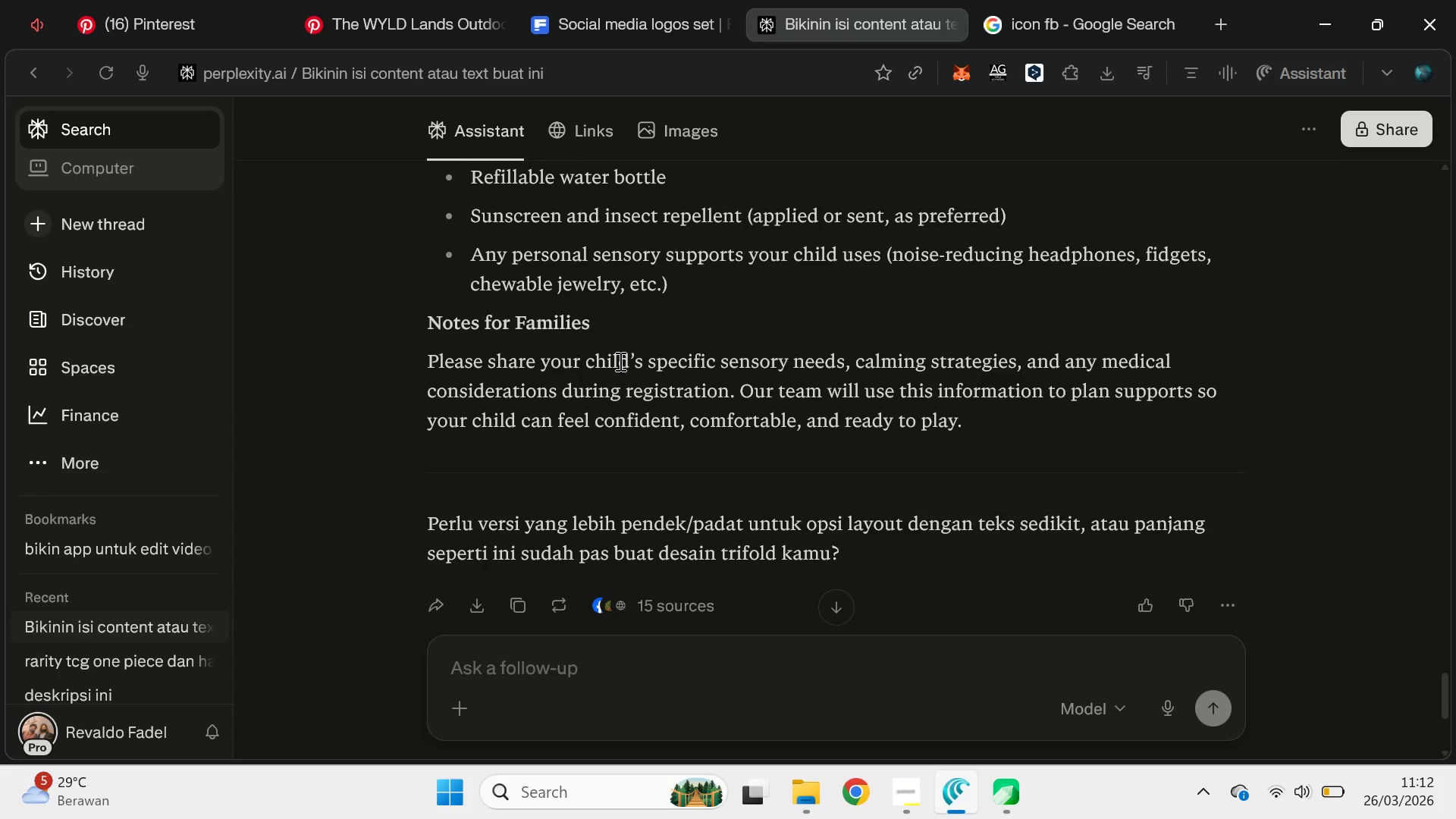 
scroll: coordinate [620, 361], scroll_direction: up, amount: 2.0
 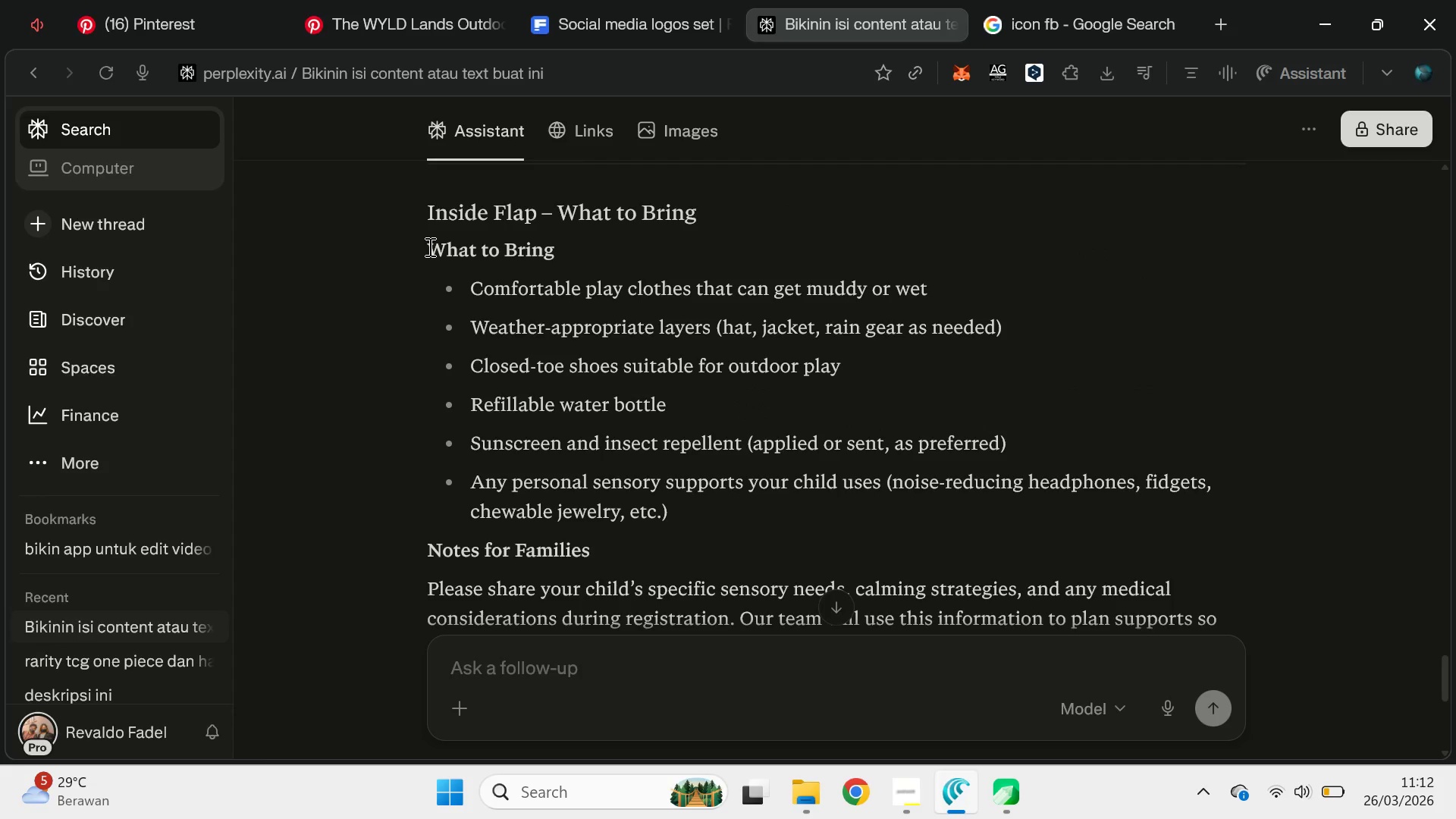 
left_click_drag(start_coordinate=[425, 245], to_coordinate=[664, 266])
 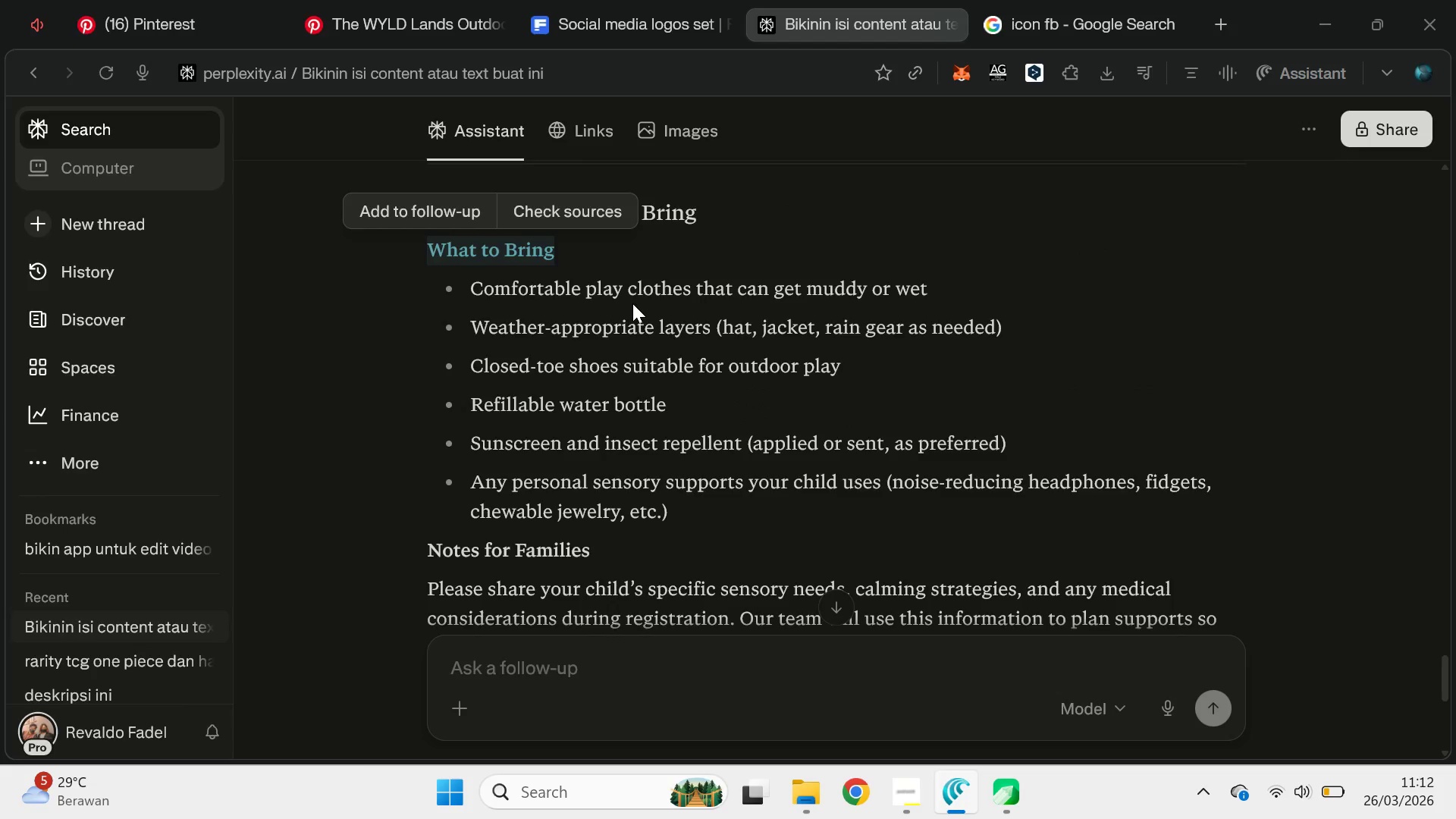 
key(Control+ControlLeft)
 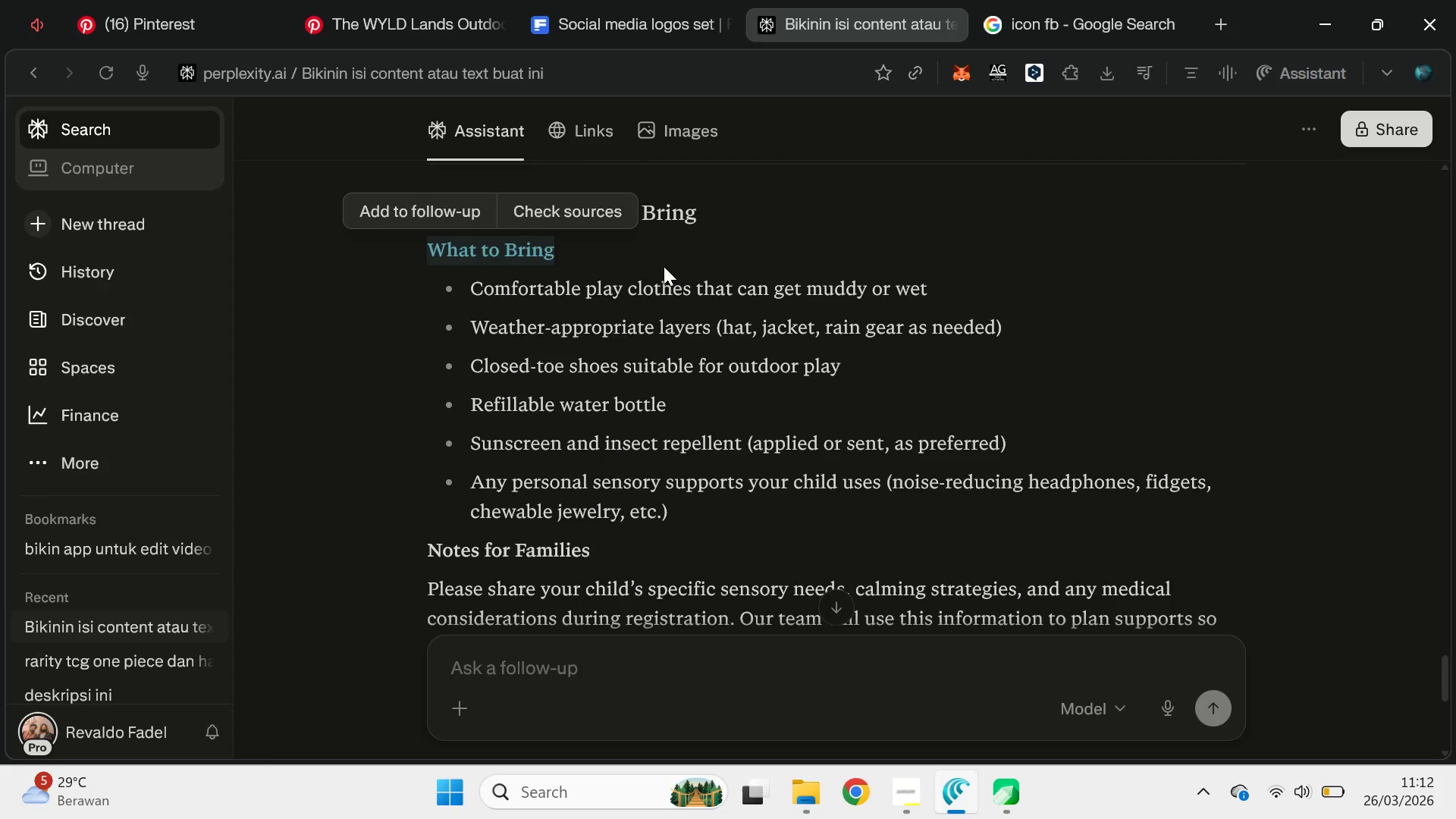 
key(Control+C)
 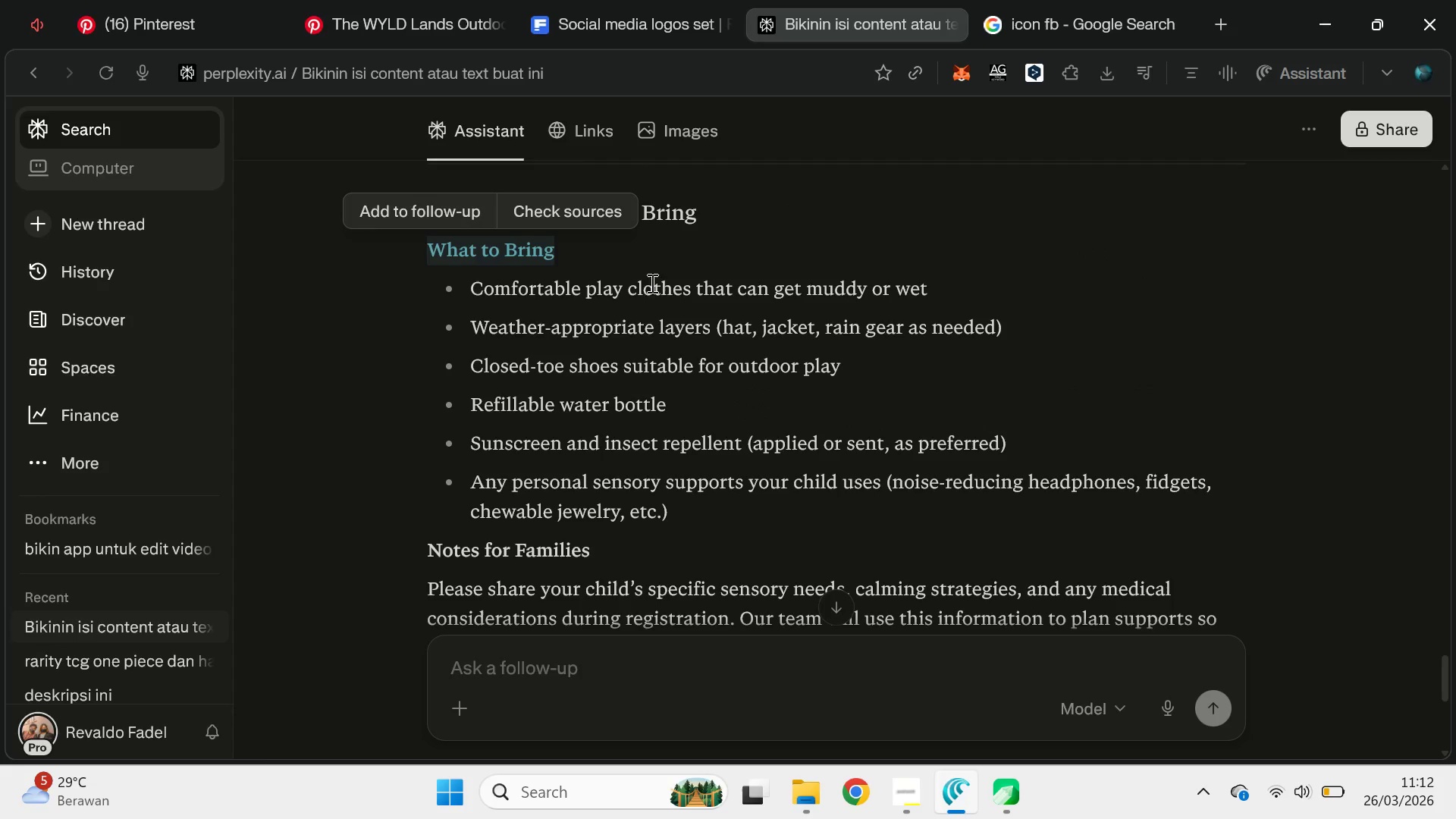 
key(Alt+AltLeft)
 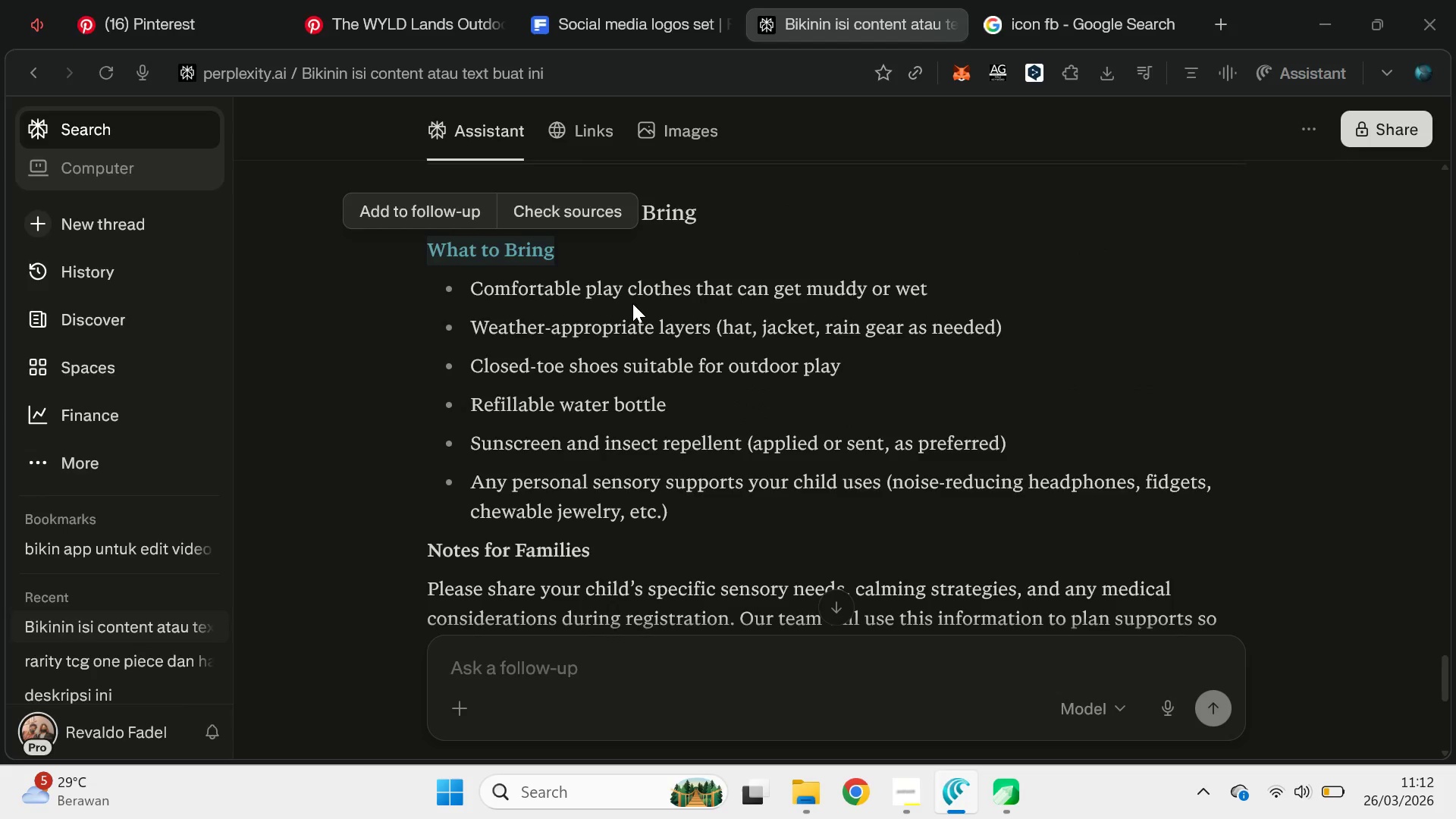 
key(Tab)
type(qv)
 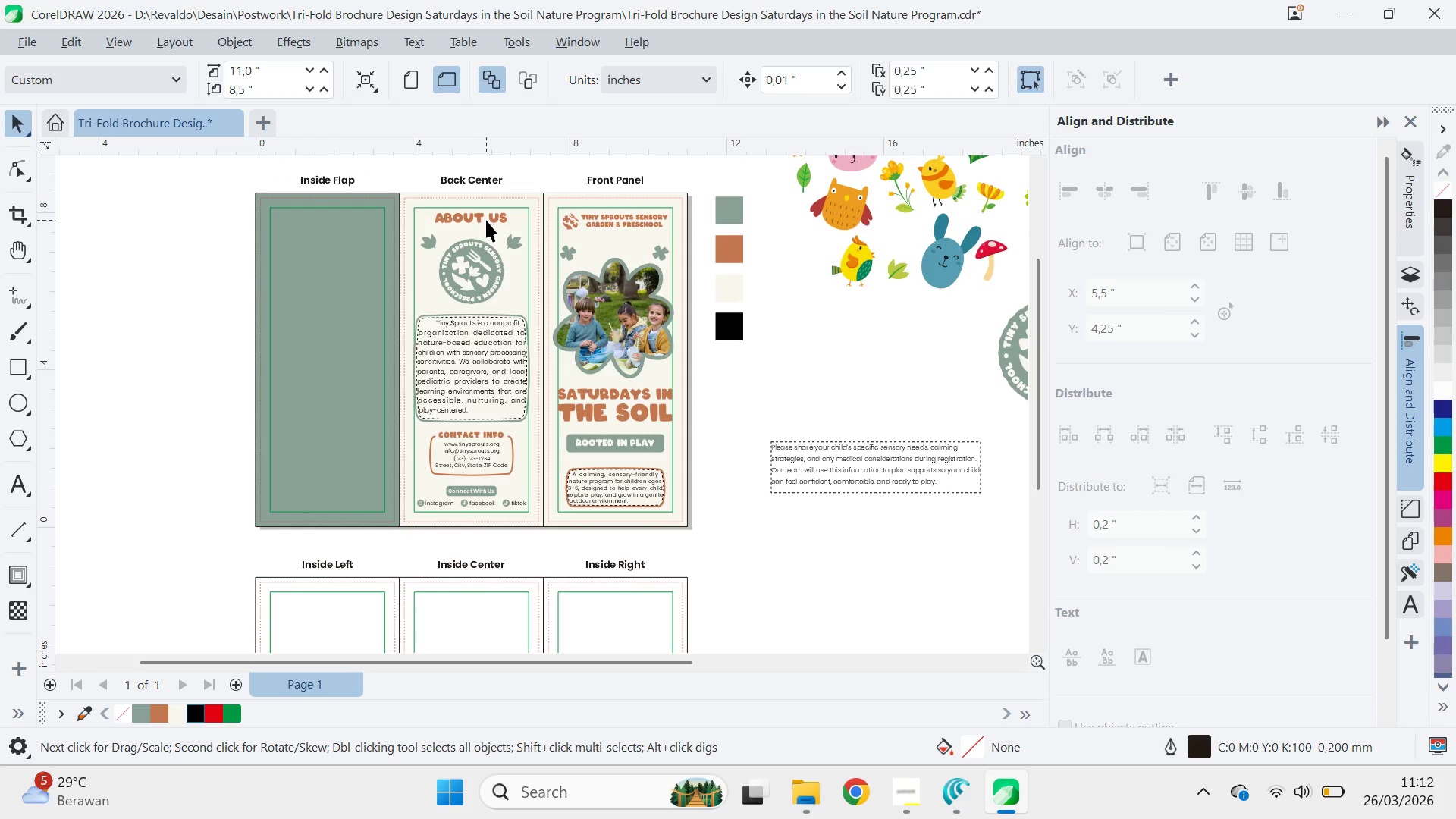 
left_click_drag(start_coordinate=[501, 350], to_coordinate=[801, 396])
 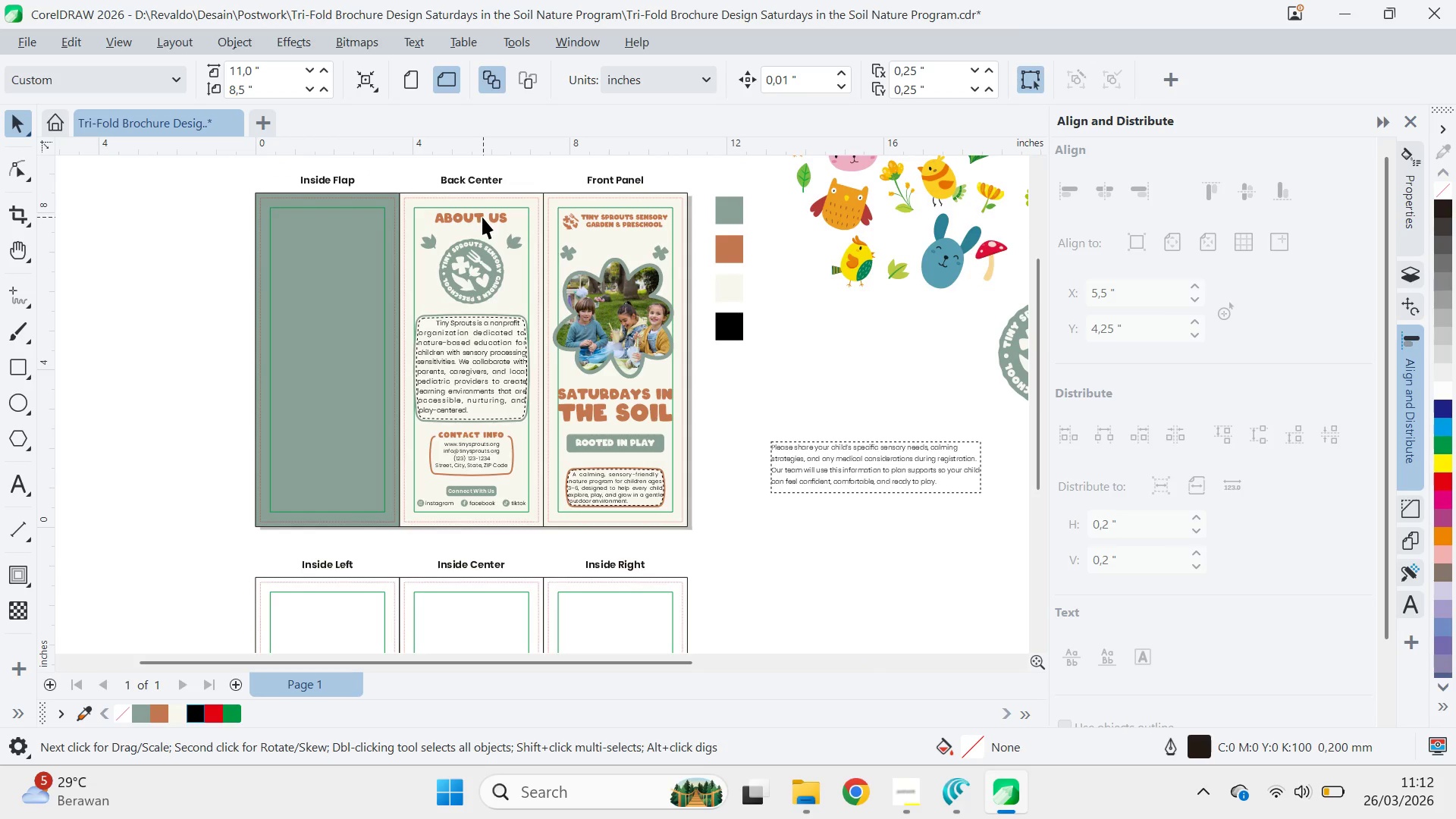 
left_click_drag(start_coordinate=[479, 216], to_coordinate=[355, 268])
 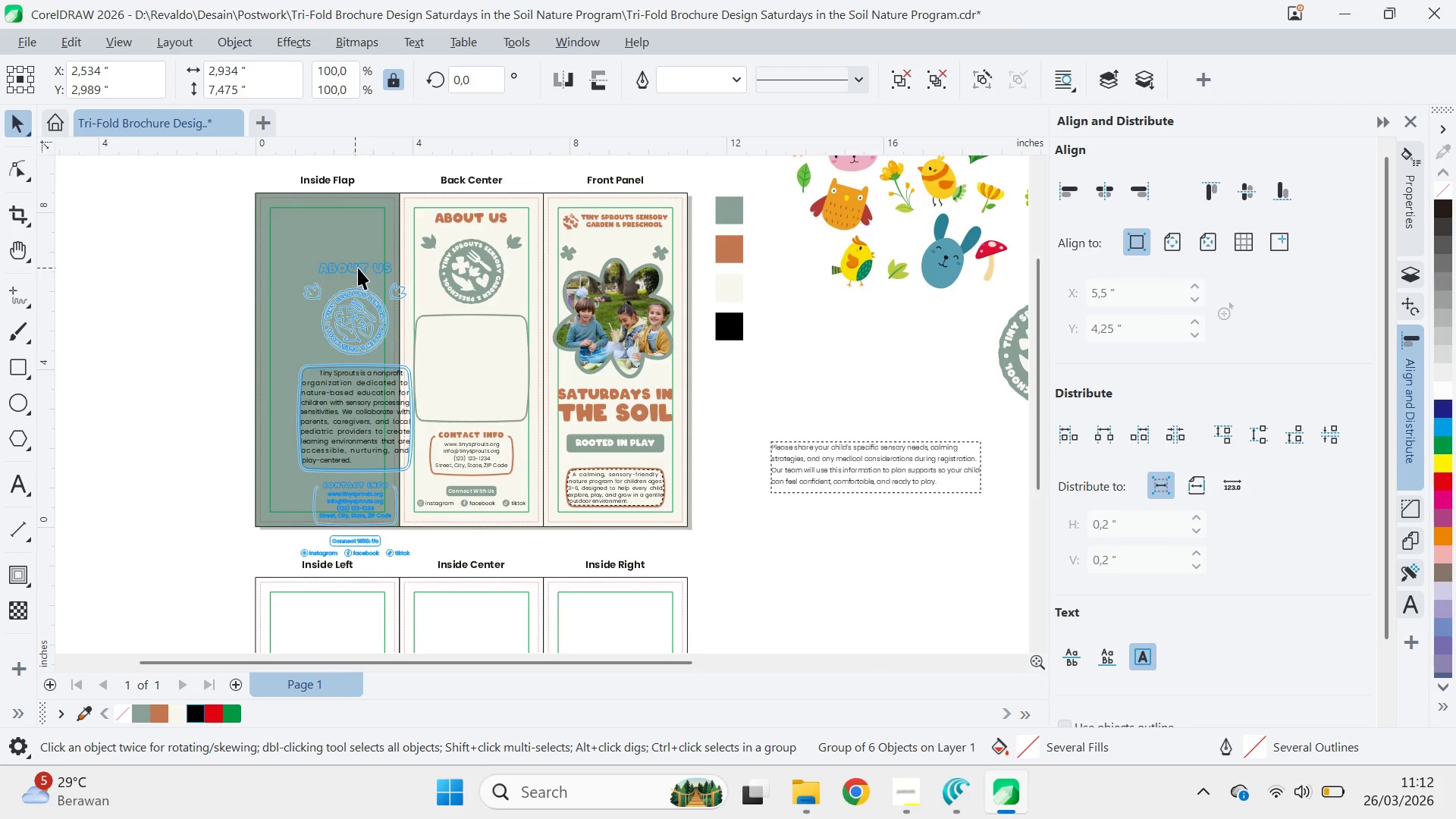 
key(Control+Z)
 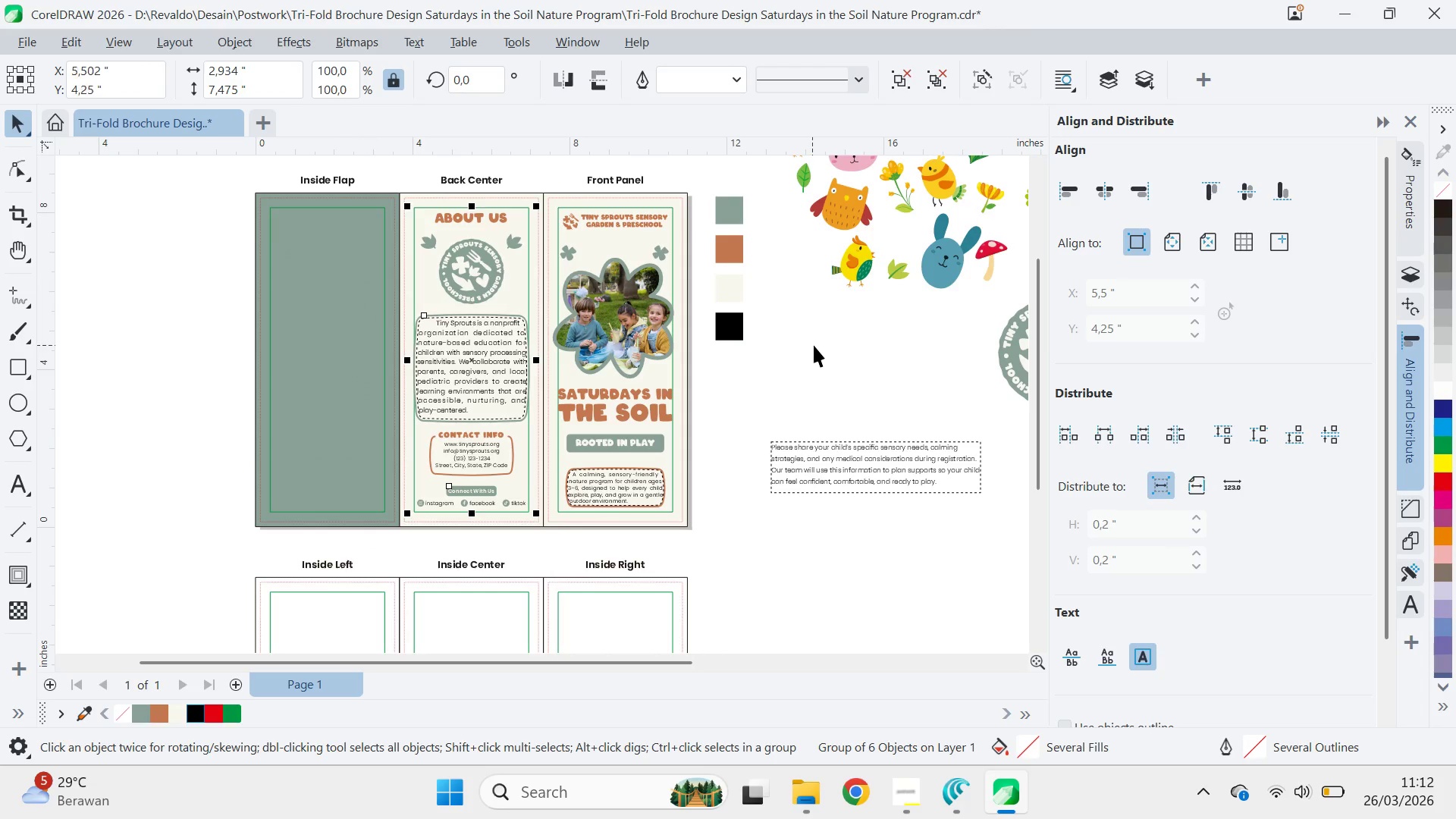 
left_click([814, 345])
 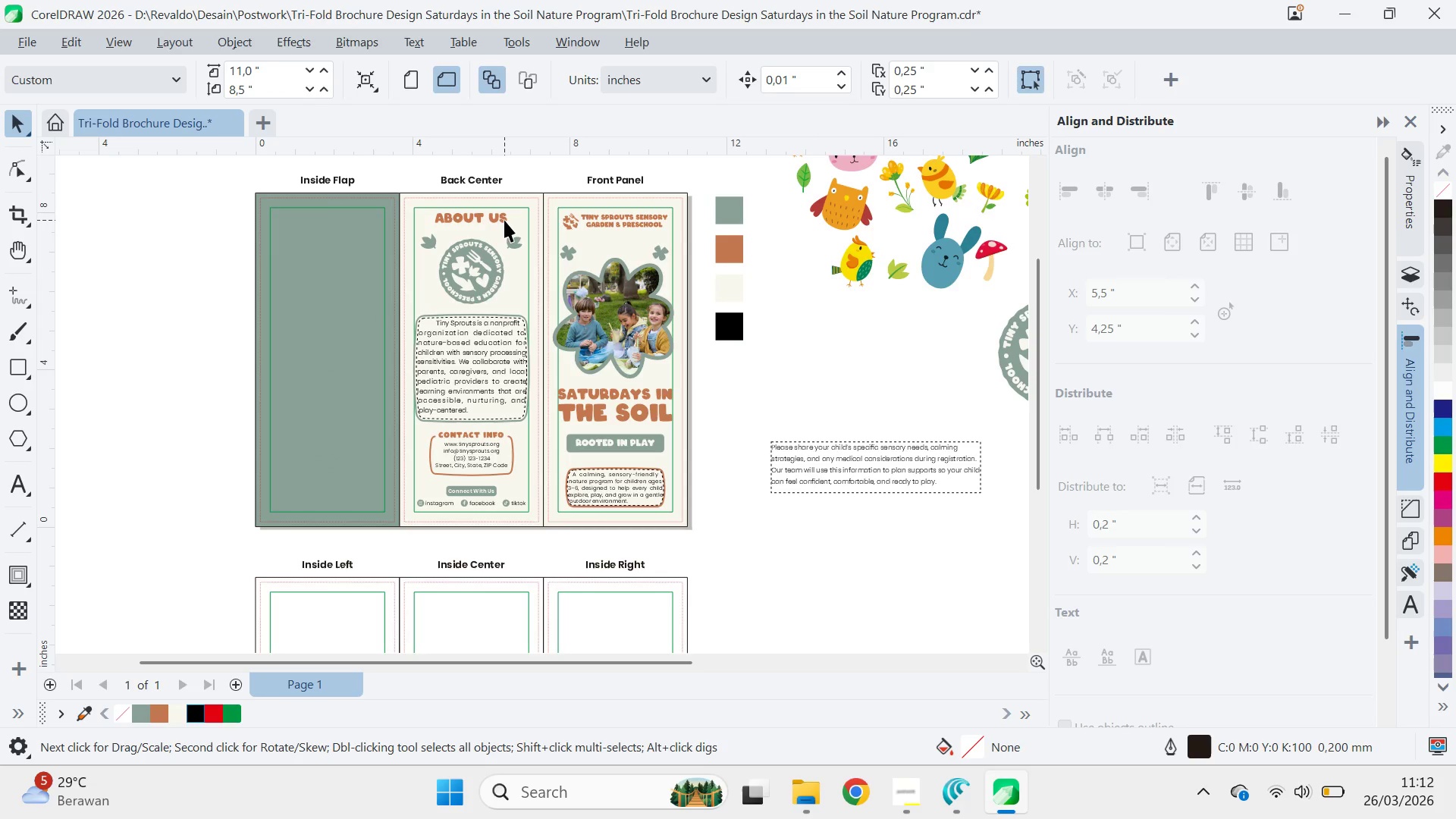 
left_click([504, 220])
 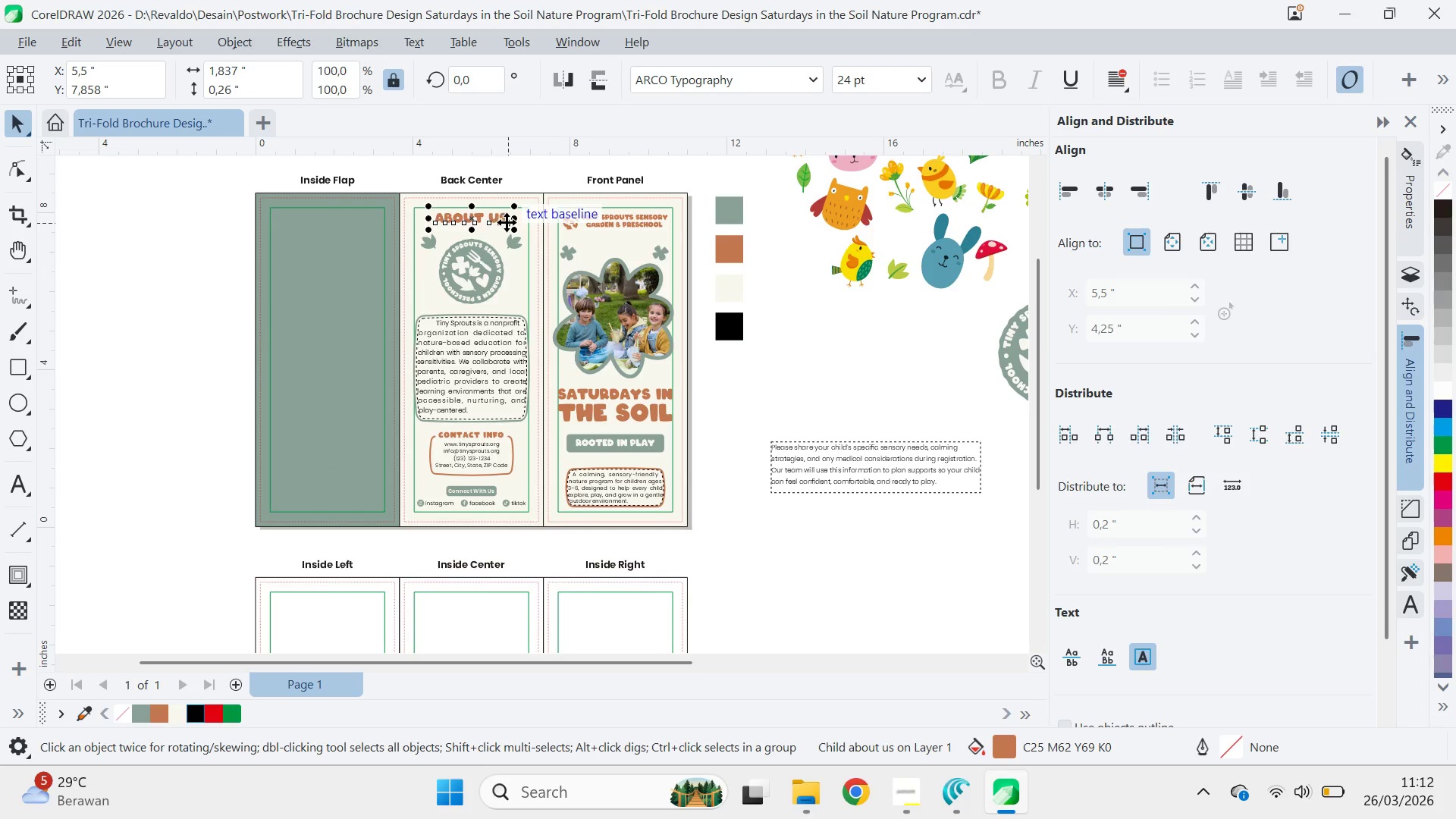 
key(Control+C)
 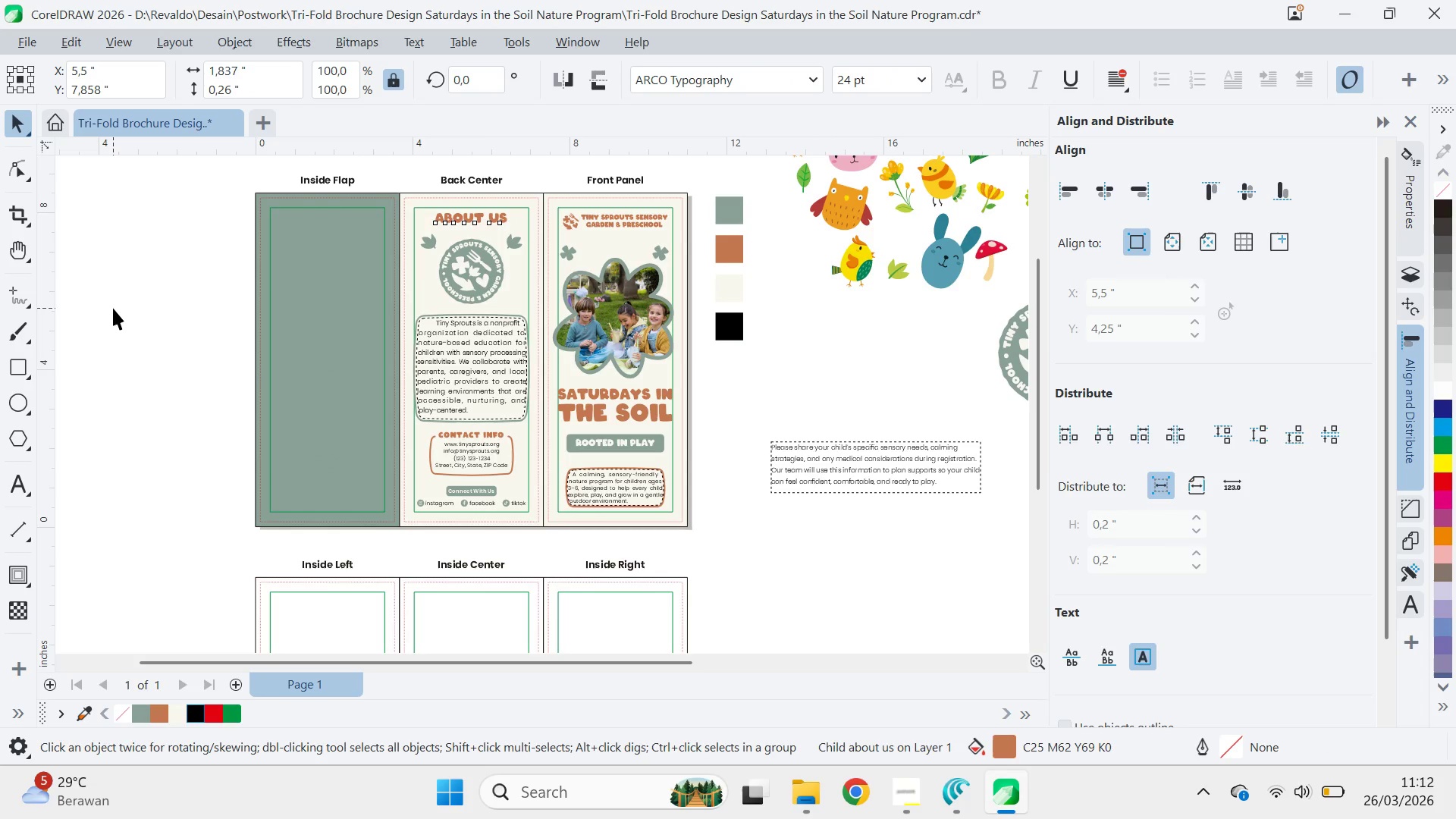 
key(Control+ControlLeft)
 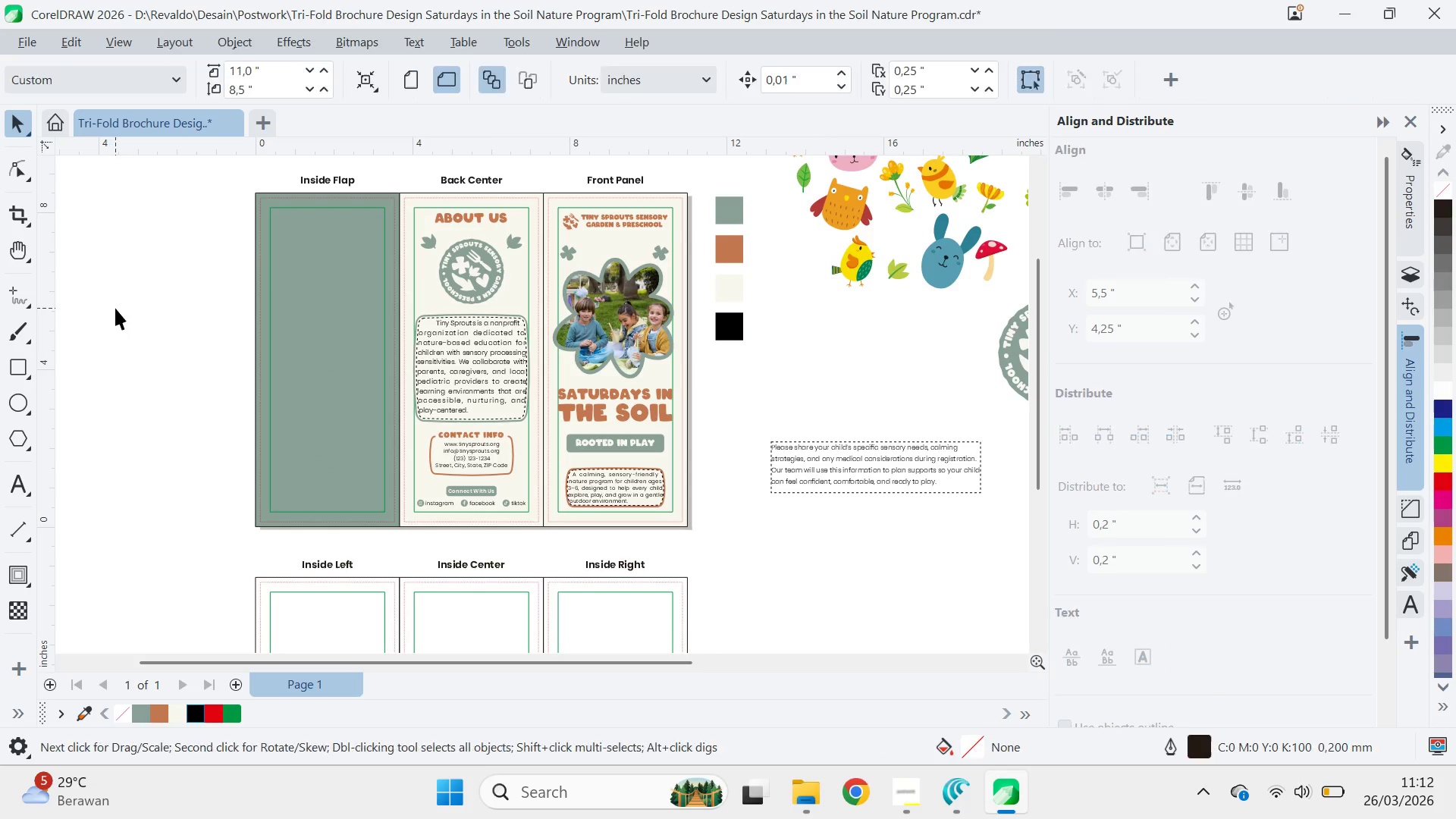 
key(Control+V)
 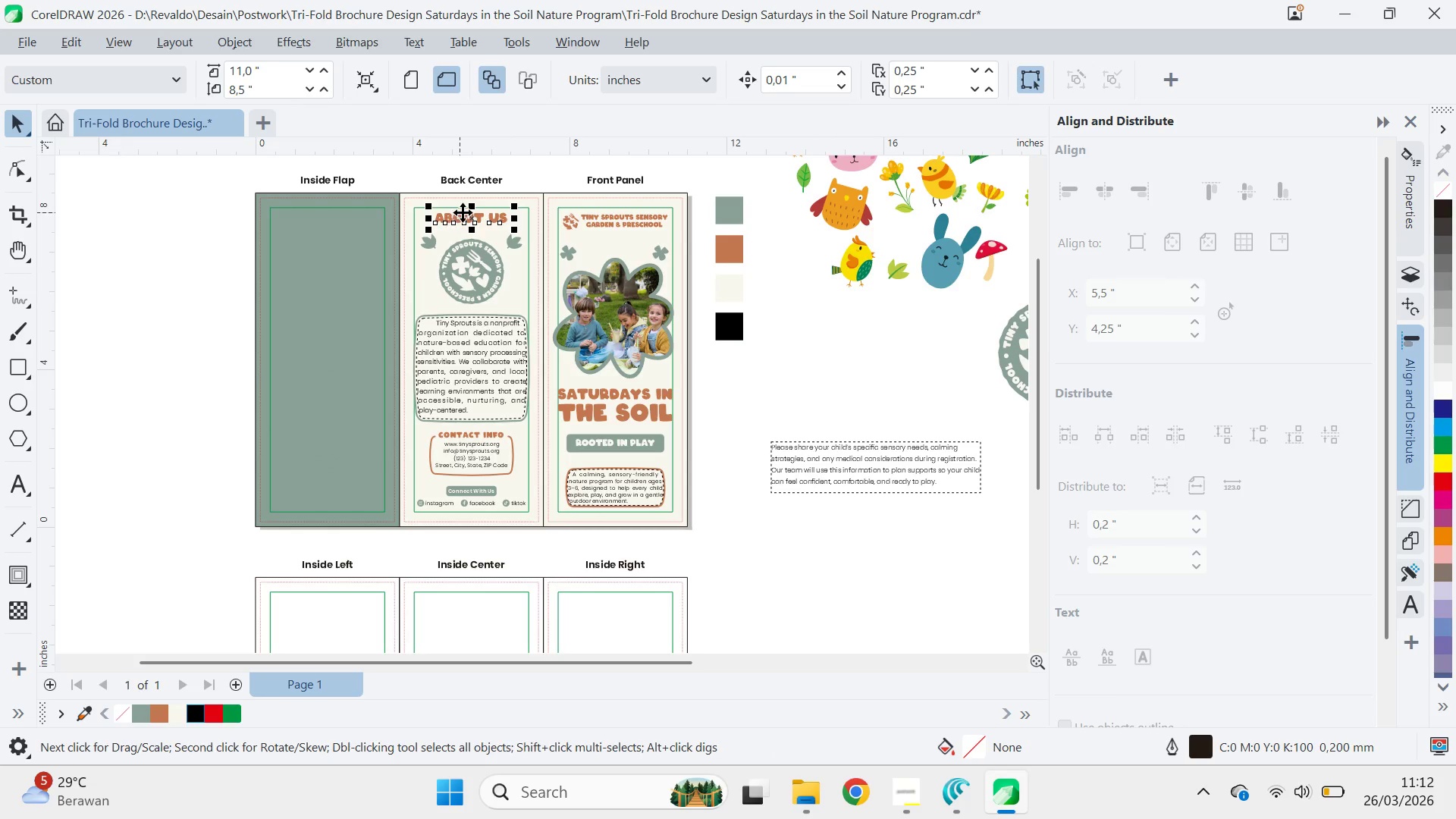 
left_click_drag(start_coordinate=[464, 215], to_coordinate=[300, 288])
 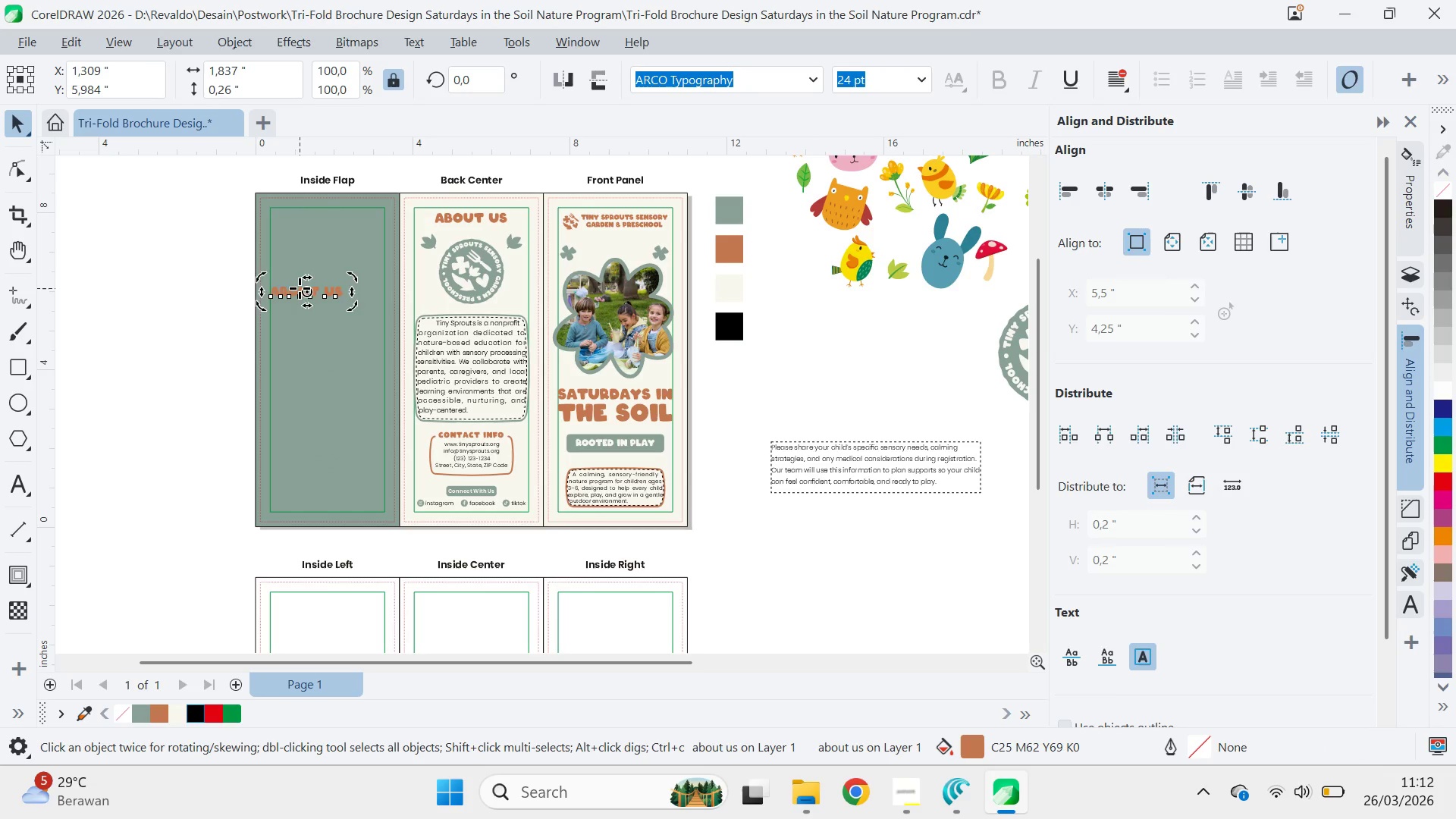 
double_click([300, 288])
 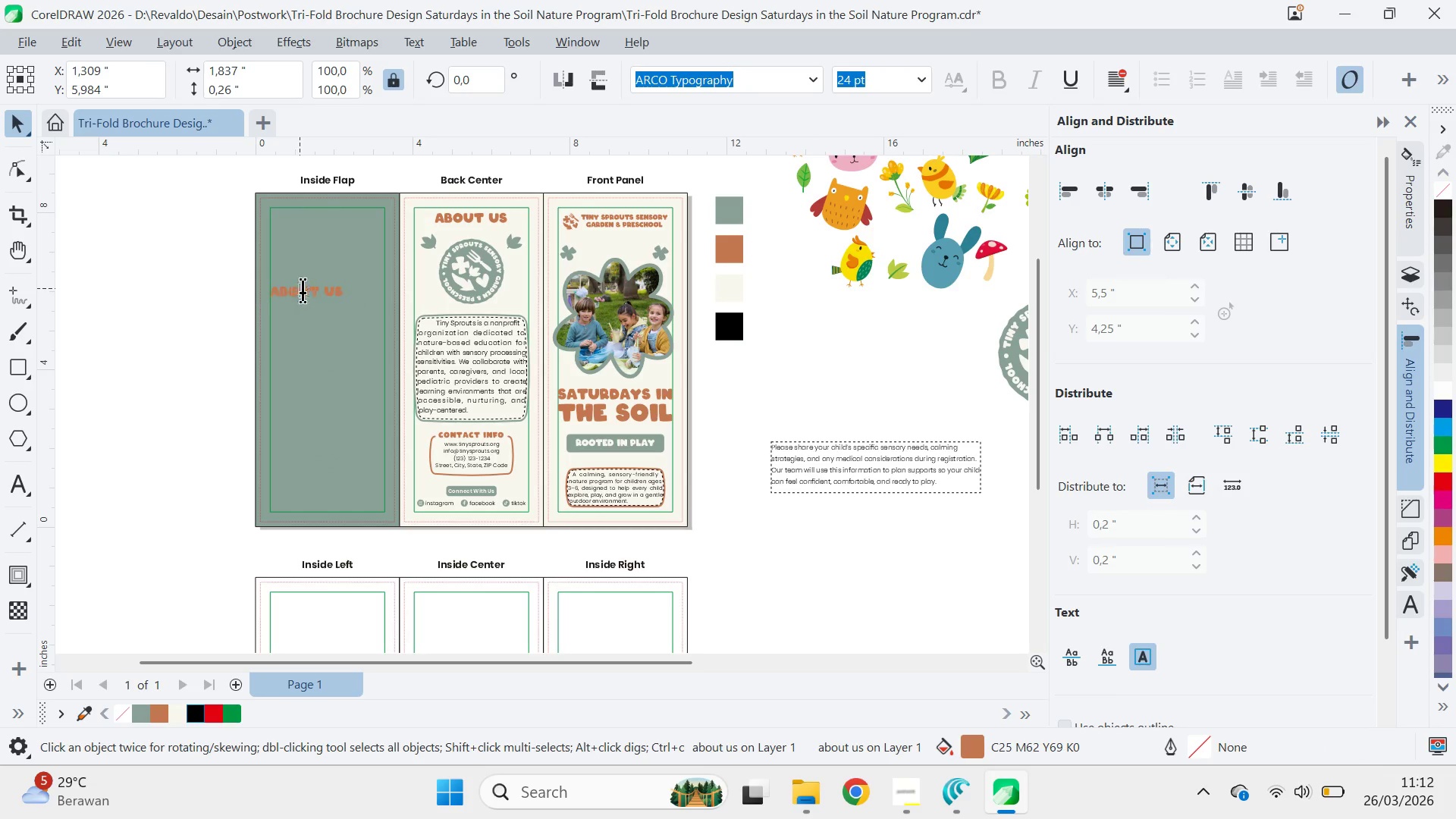 
key(Control+A)
 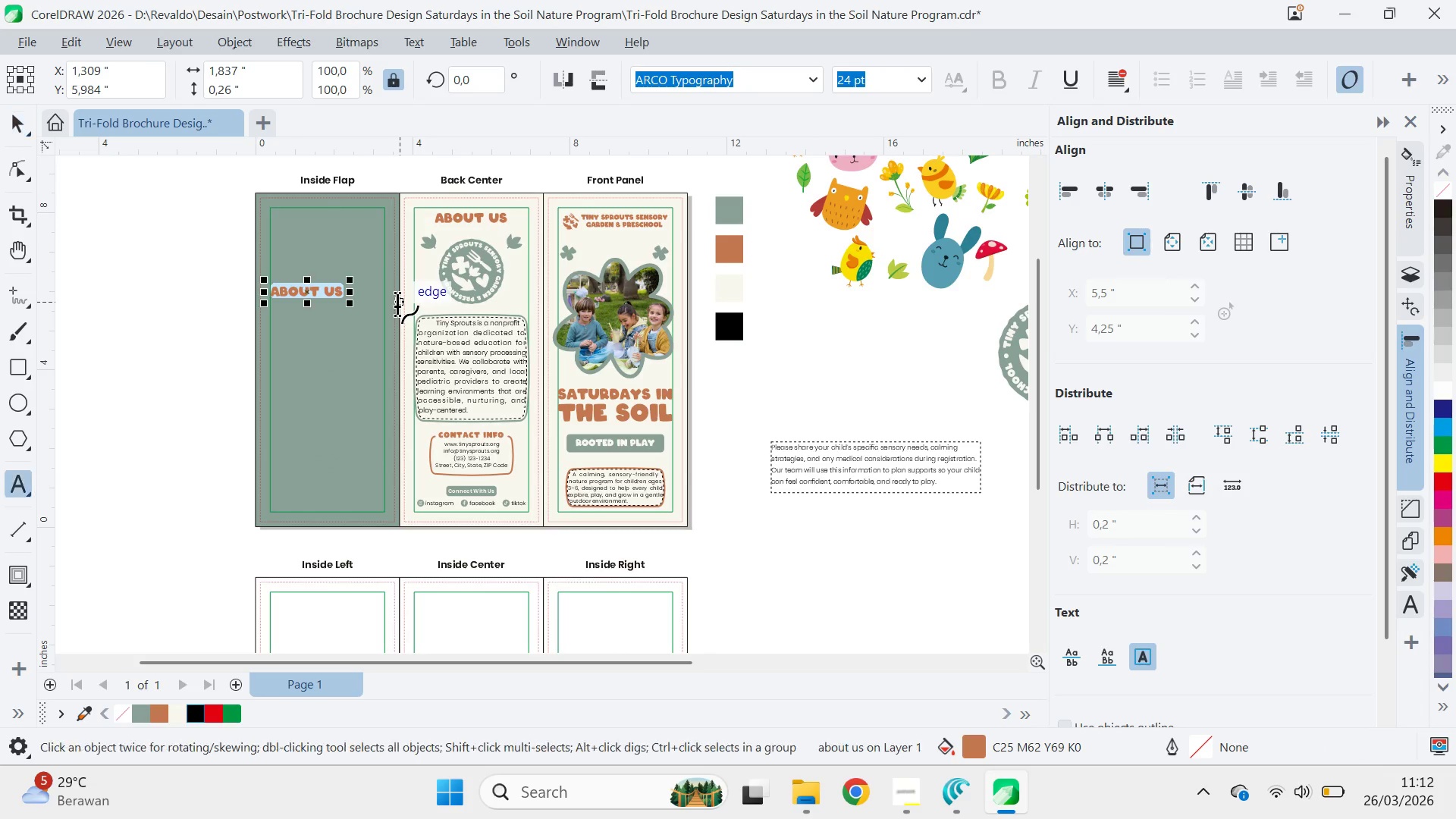 
key(Control+V)
 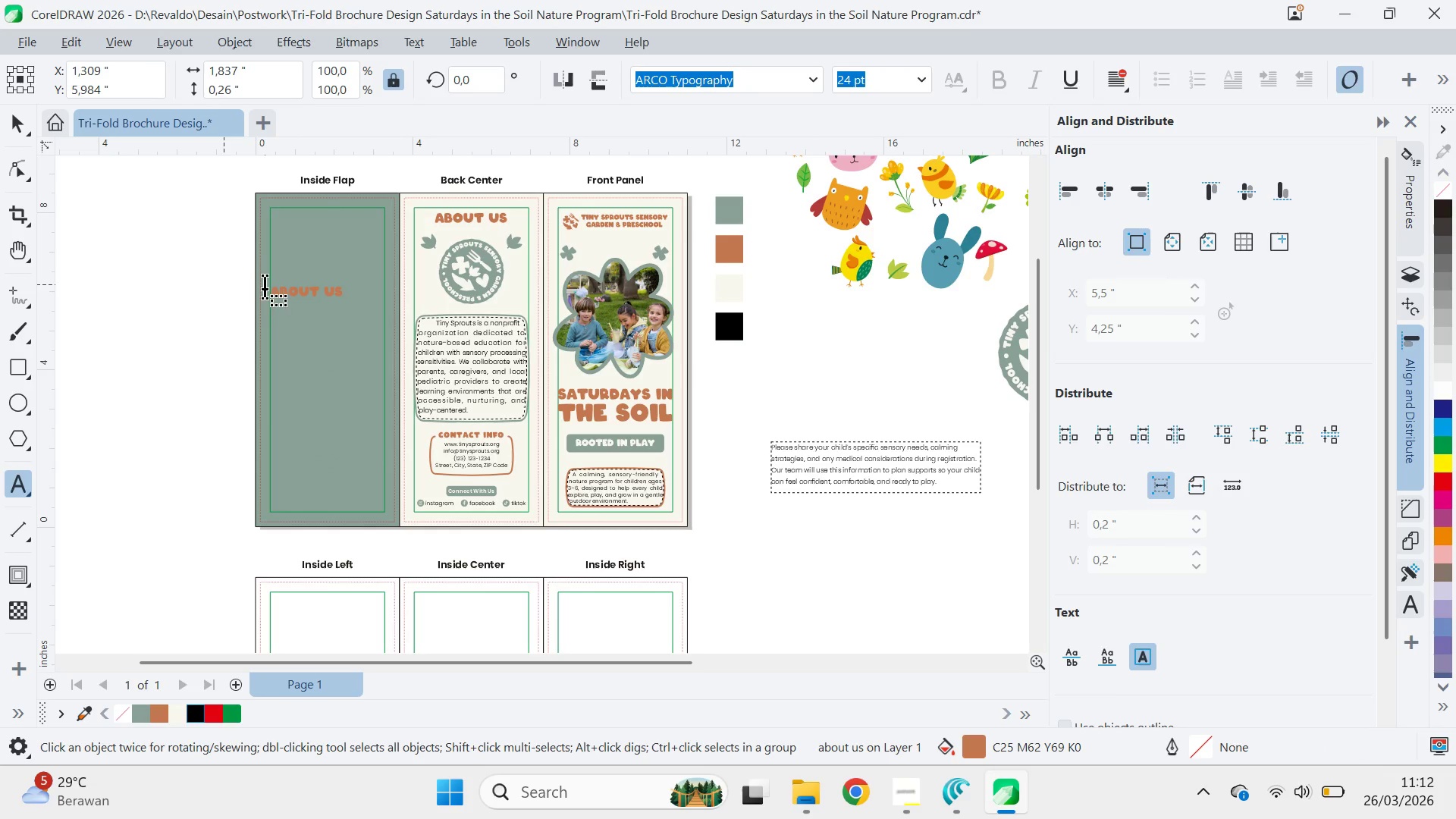 
key(Control+ControlLeft)
 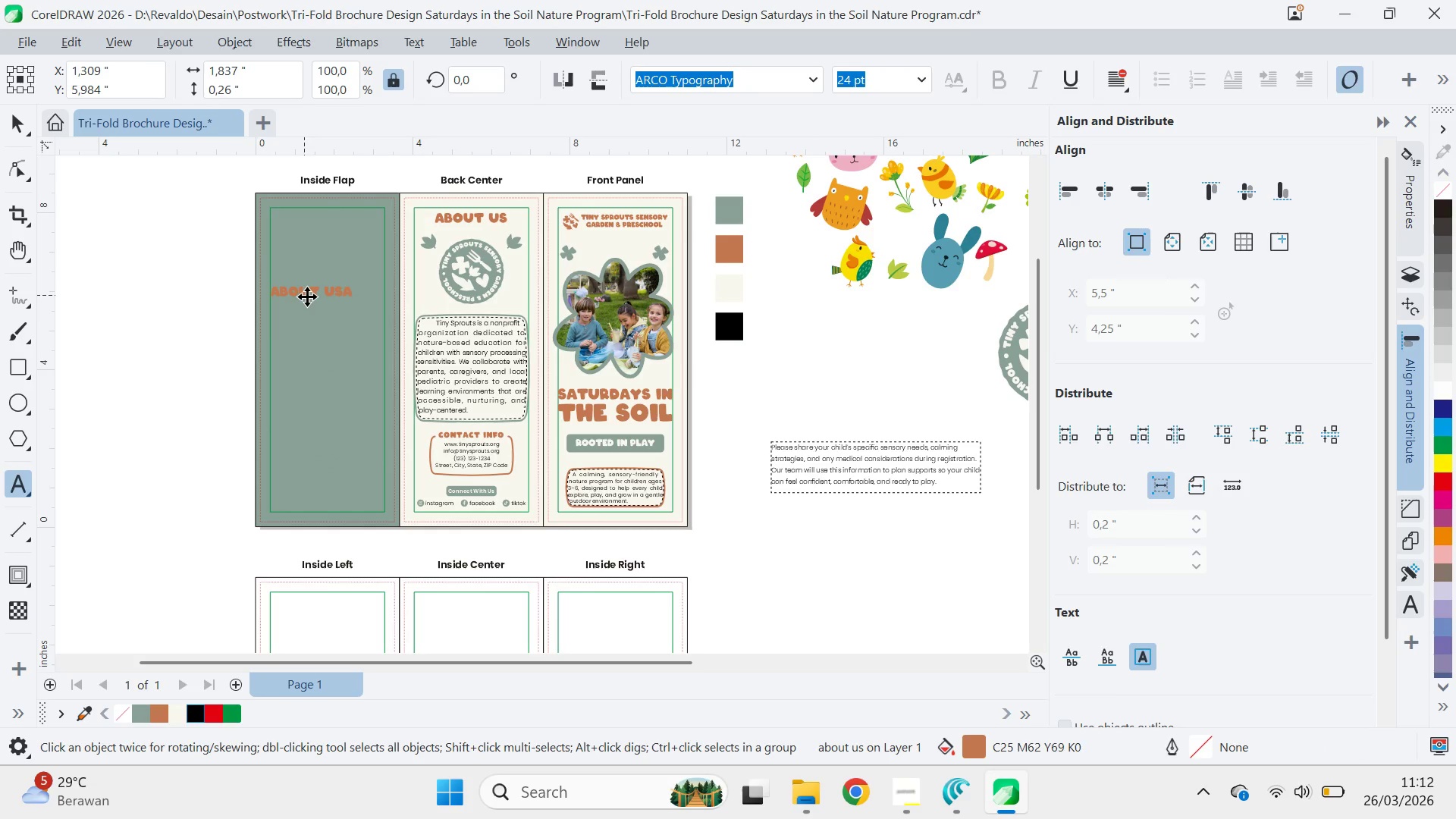 
key(A)
 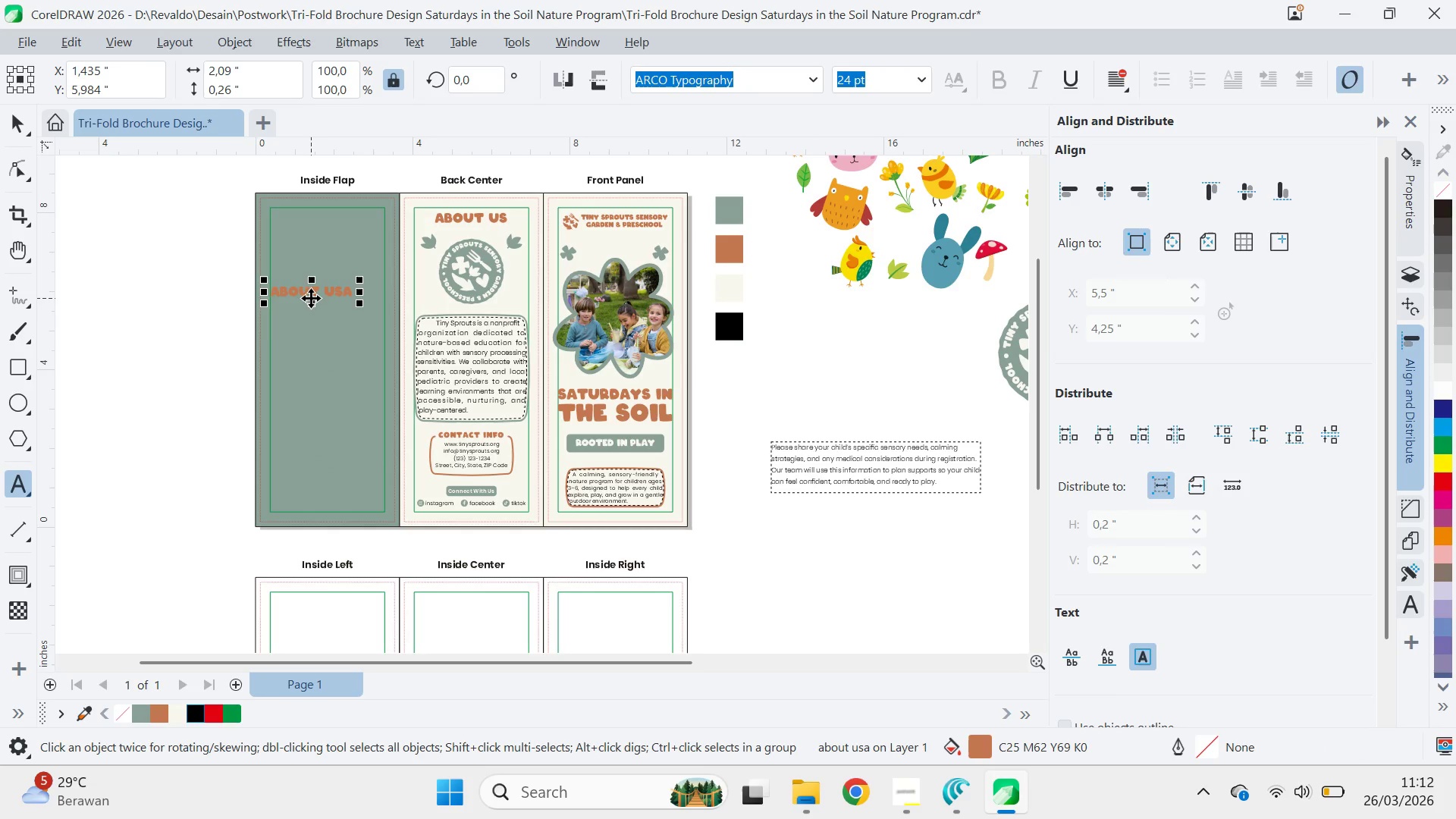 
key(Control+Z)
 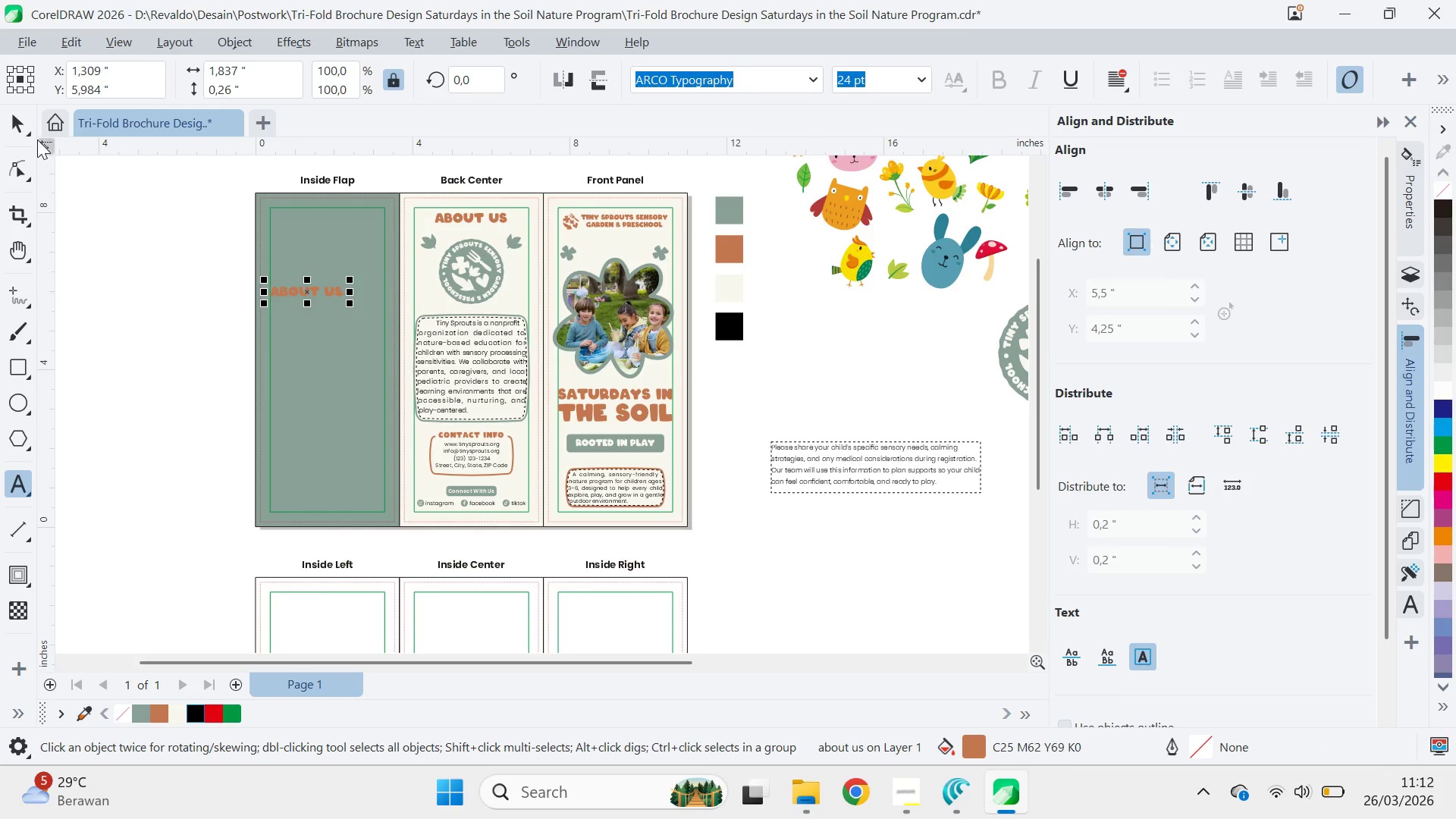 
key(Alt+AltLeft)
 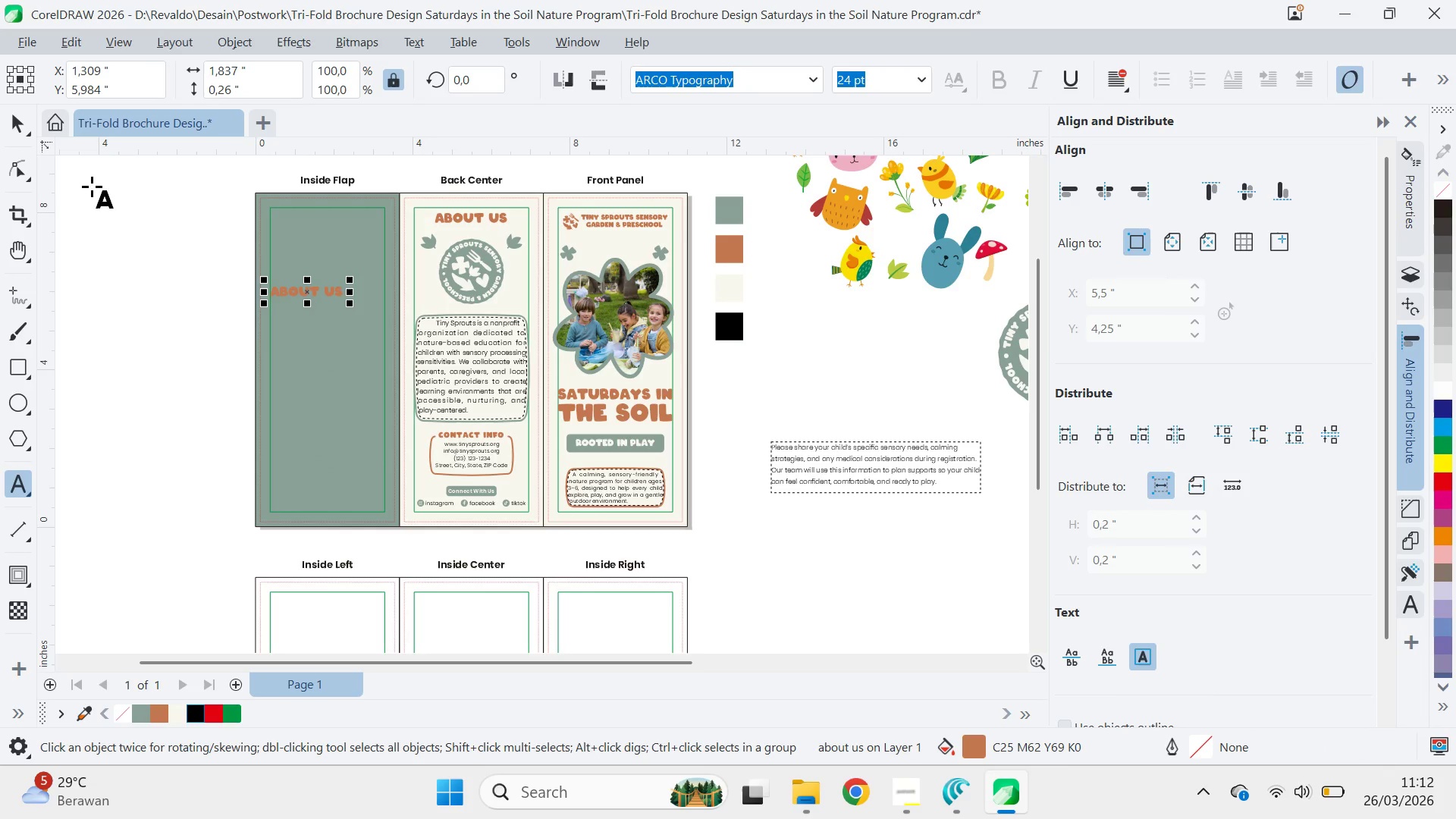 
key(Alt+Tab)
 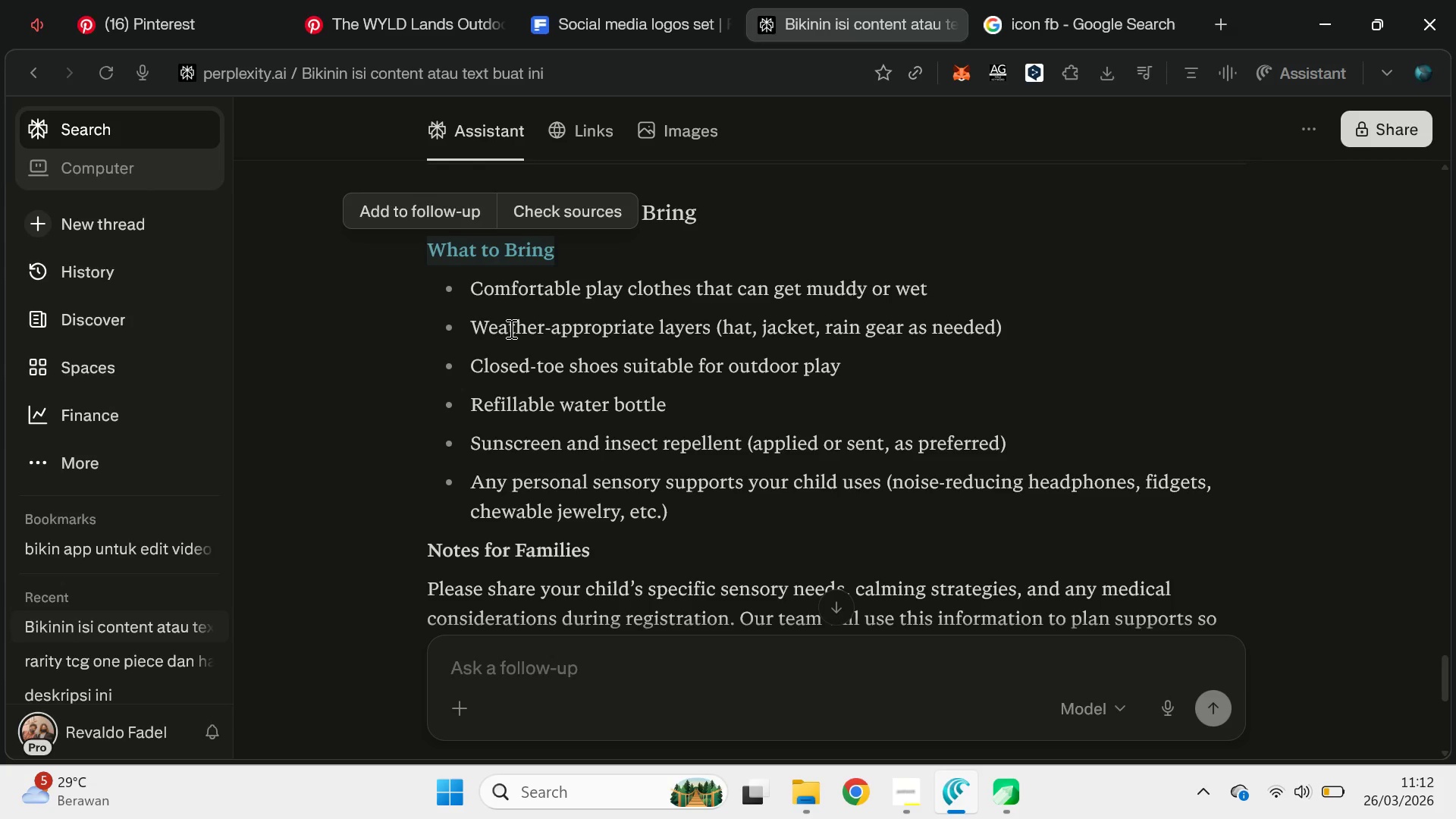 
key(Control+C)
 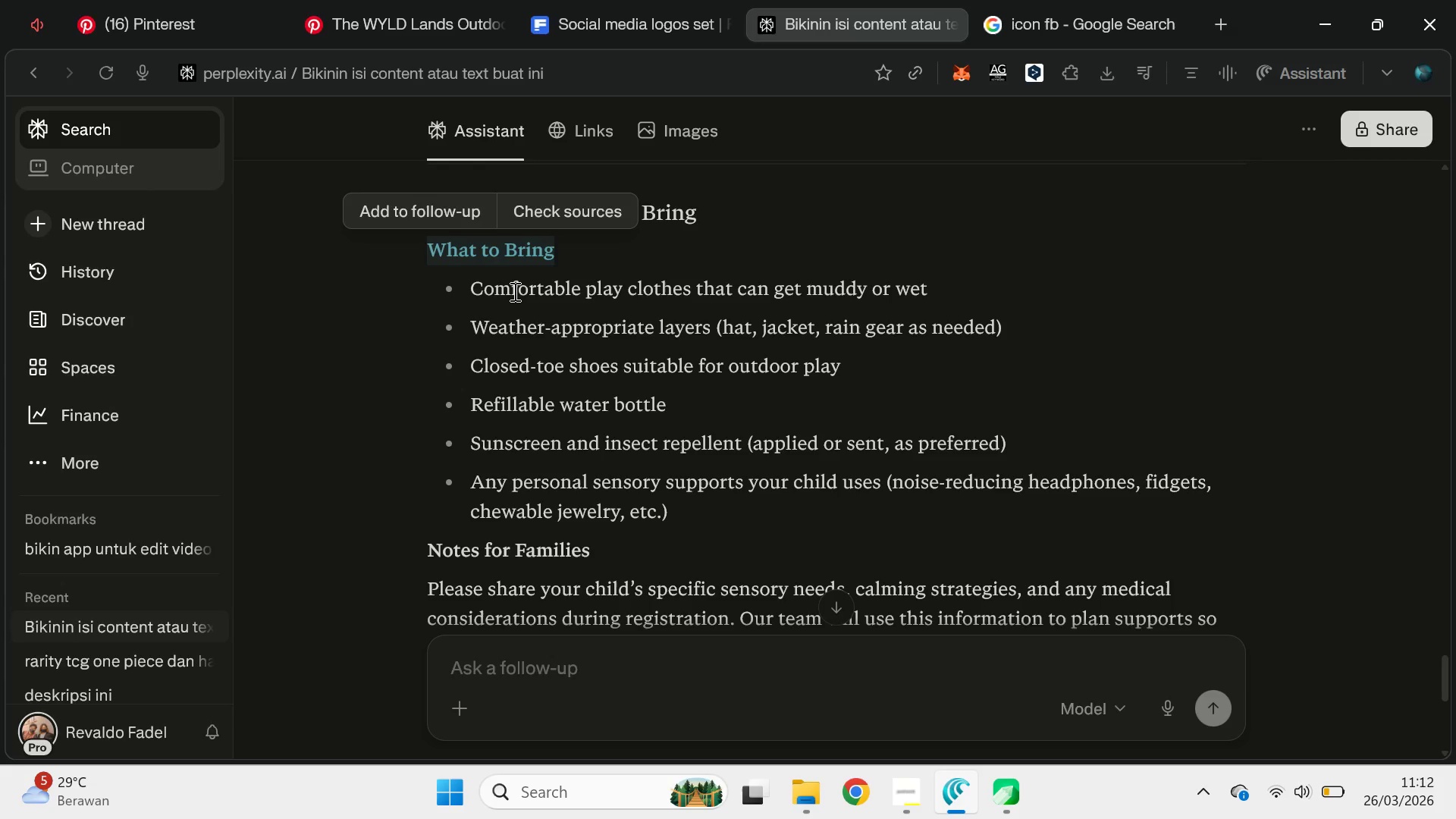 
key(Alt+AltLeft)
 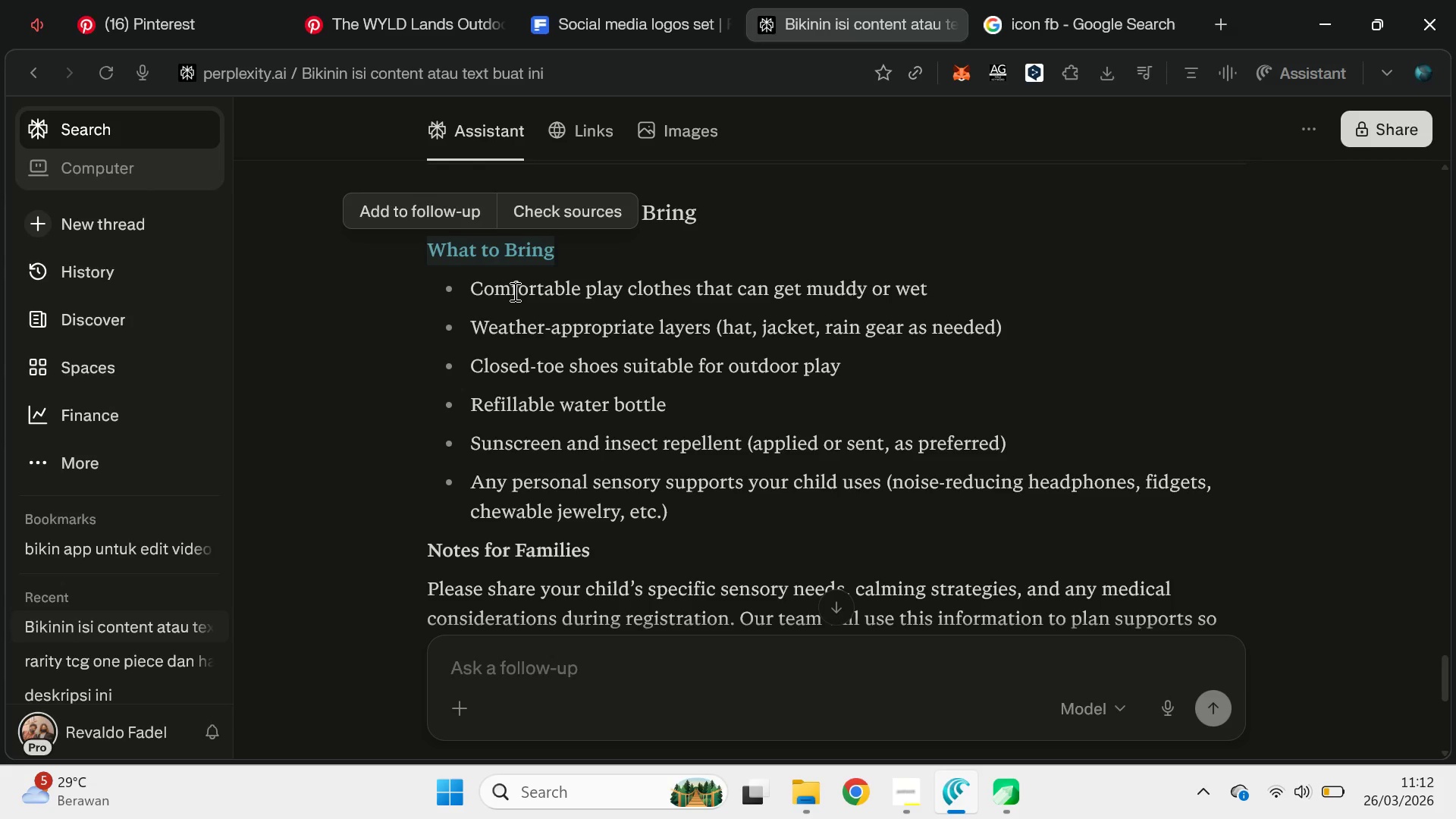 
key(Alt+Tab)
 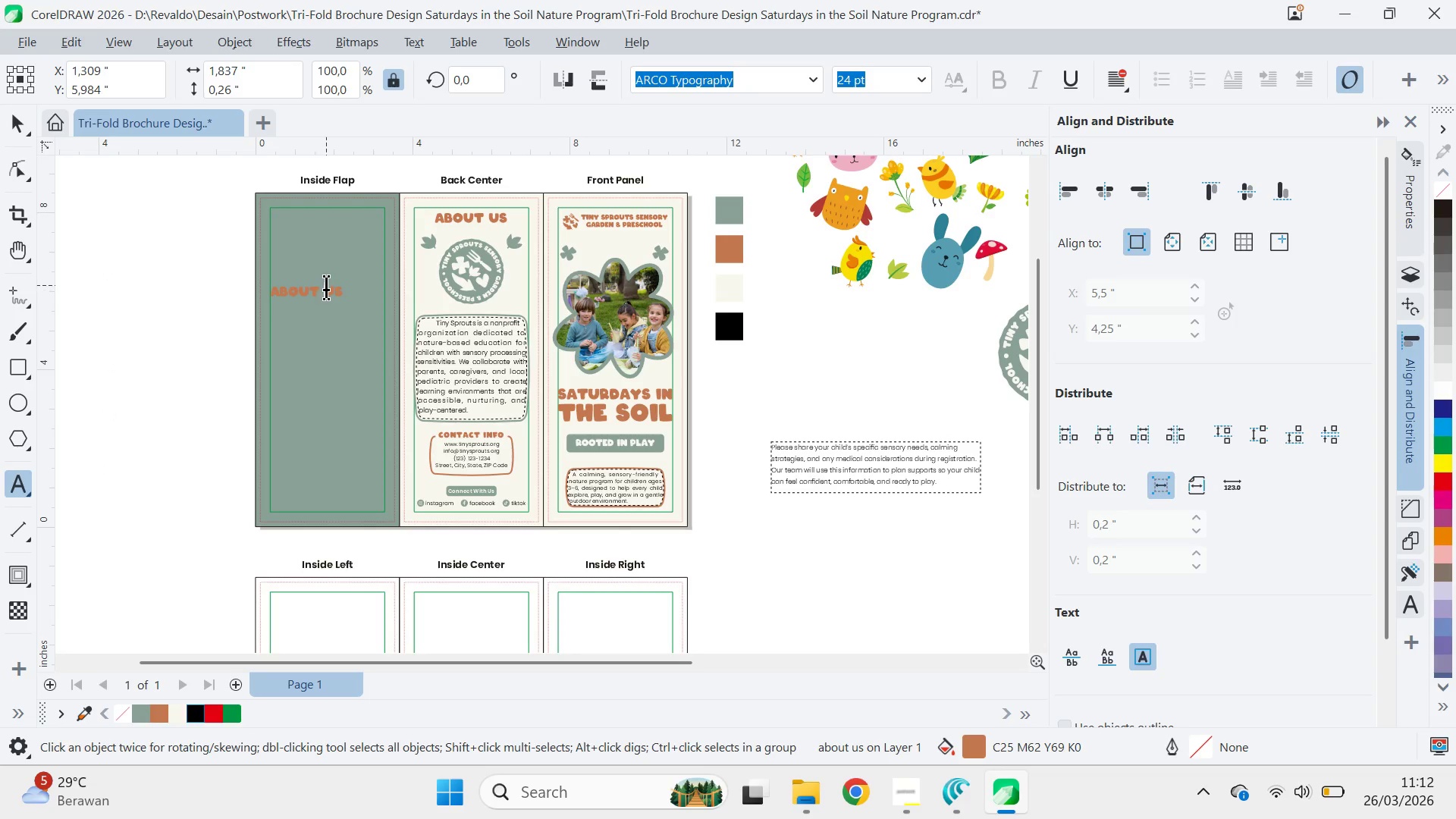 
key(Control+A)
 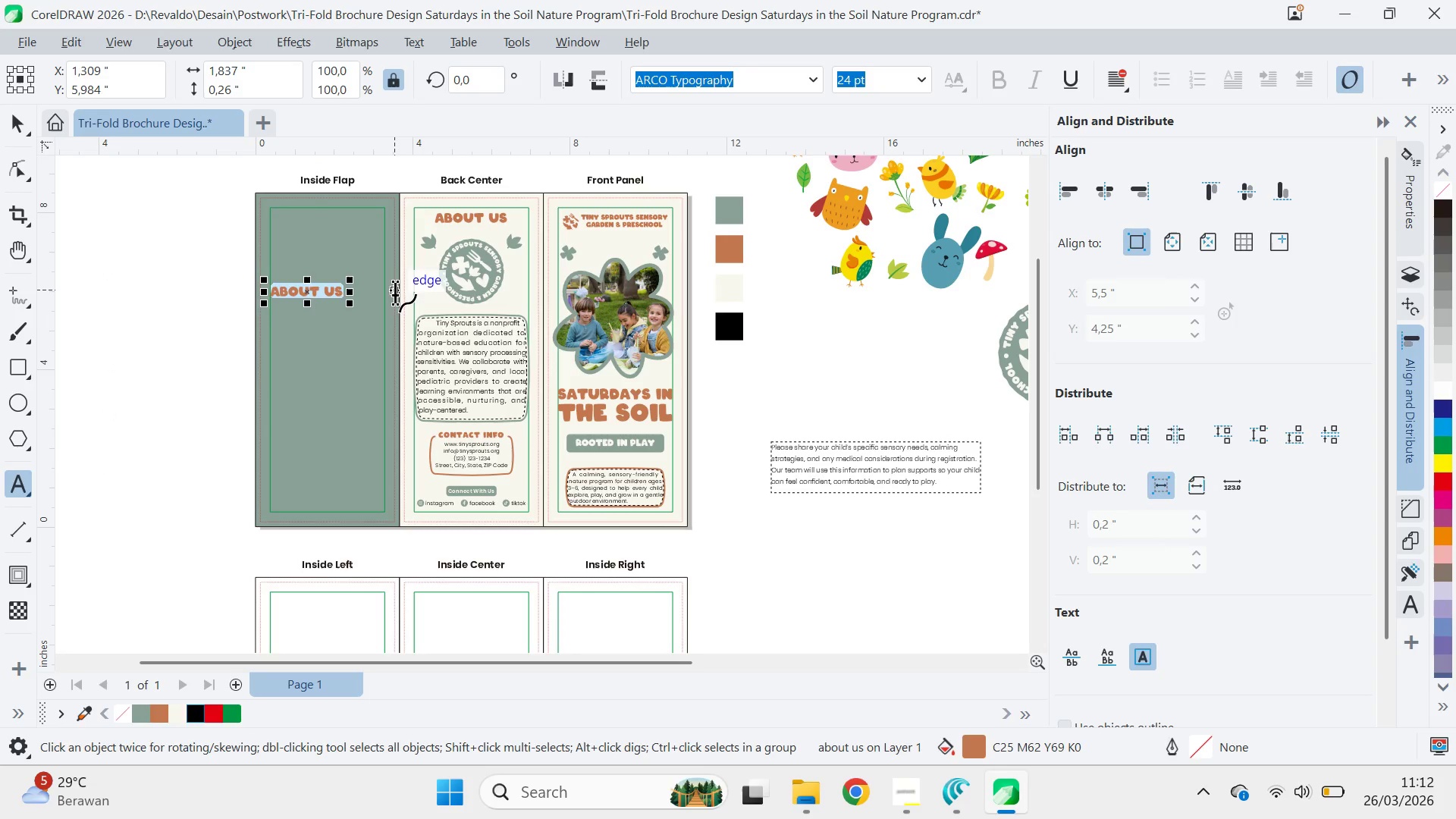 
key(Control+V)
 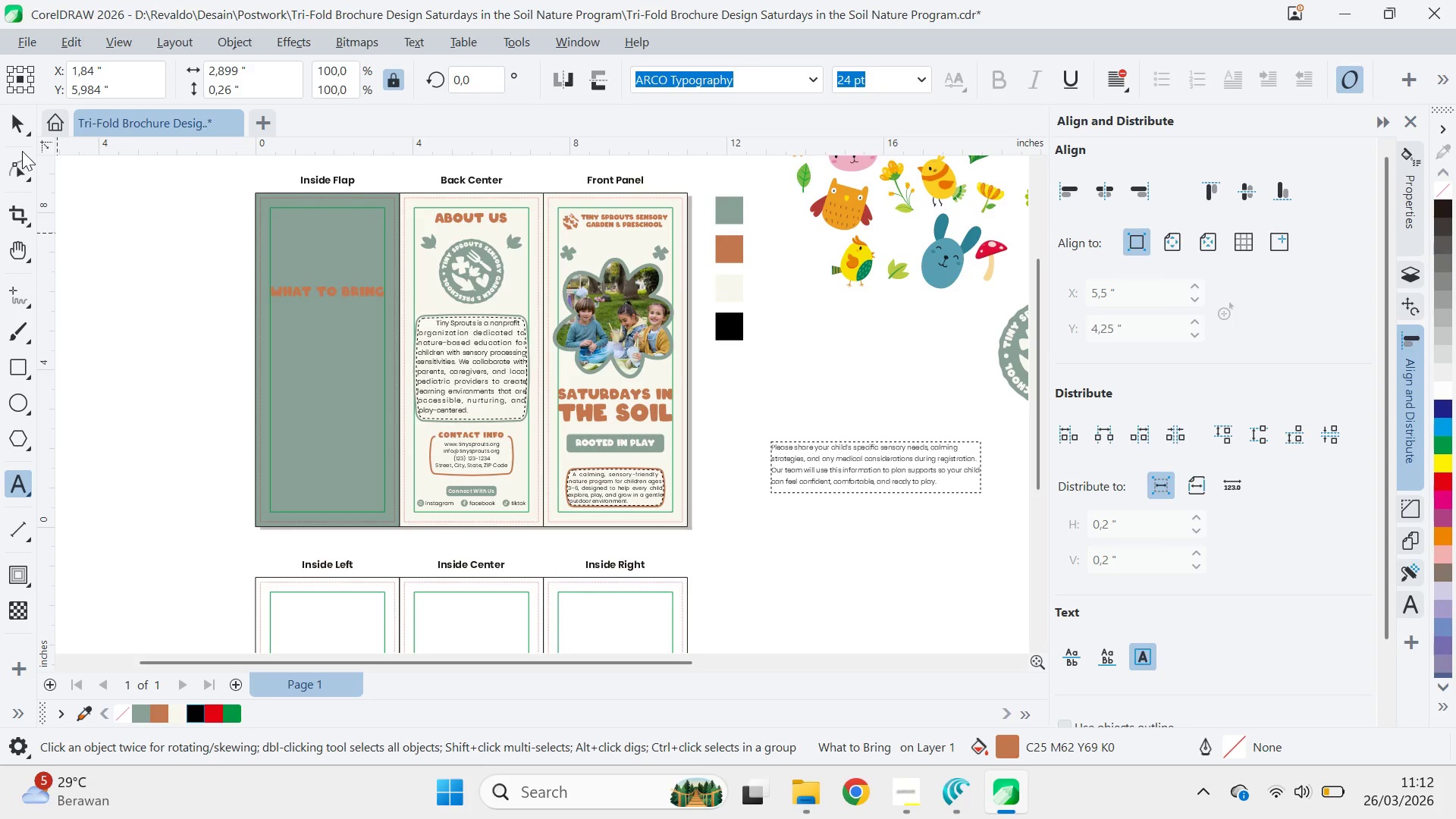 
left_click([14, 133])
 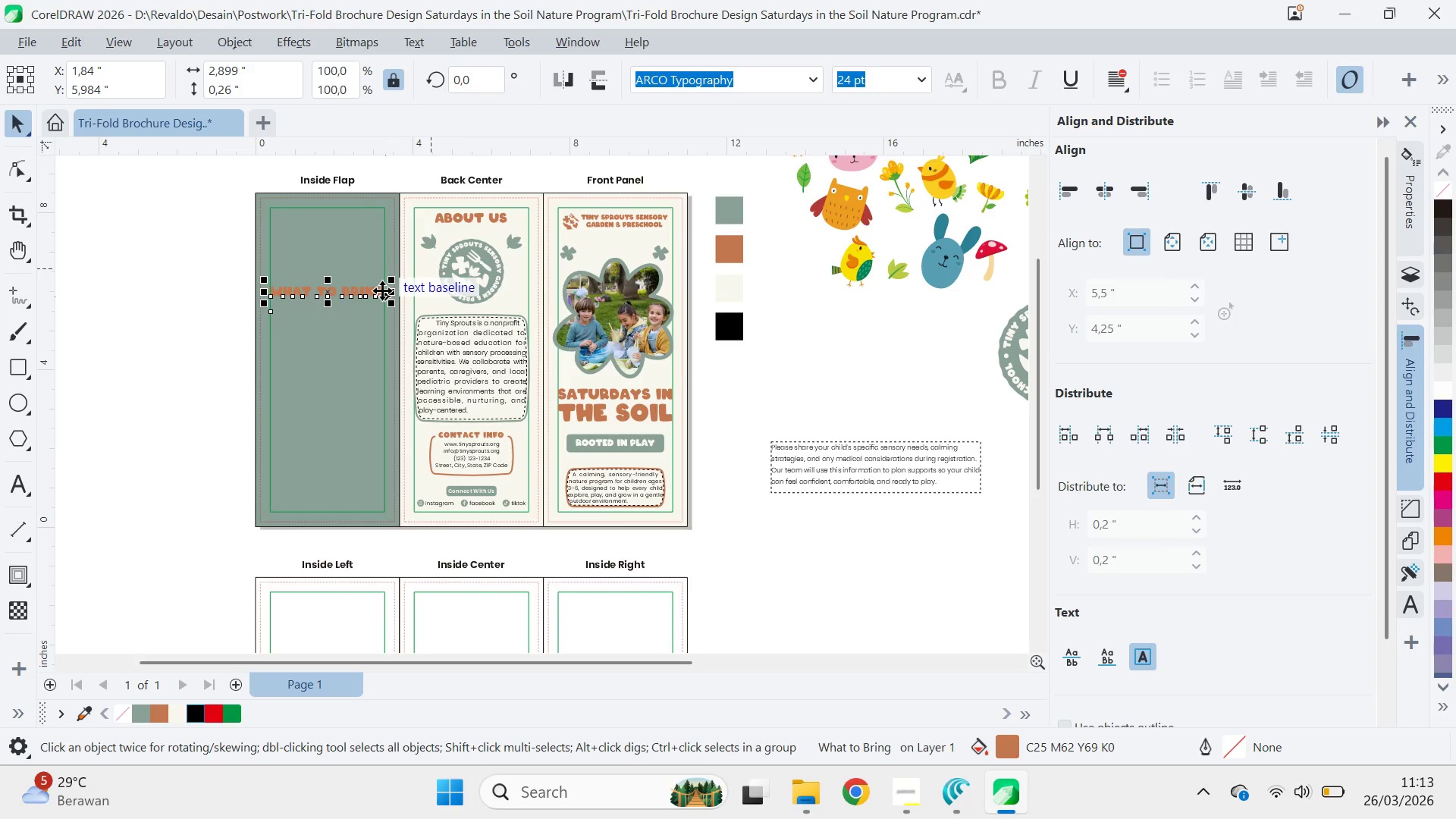 
double_click([375, 290])
 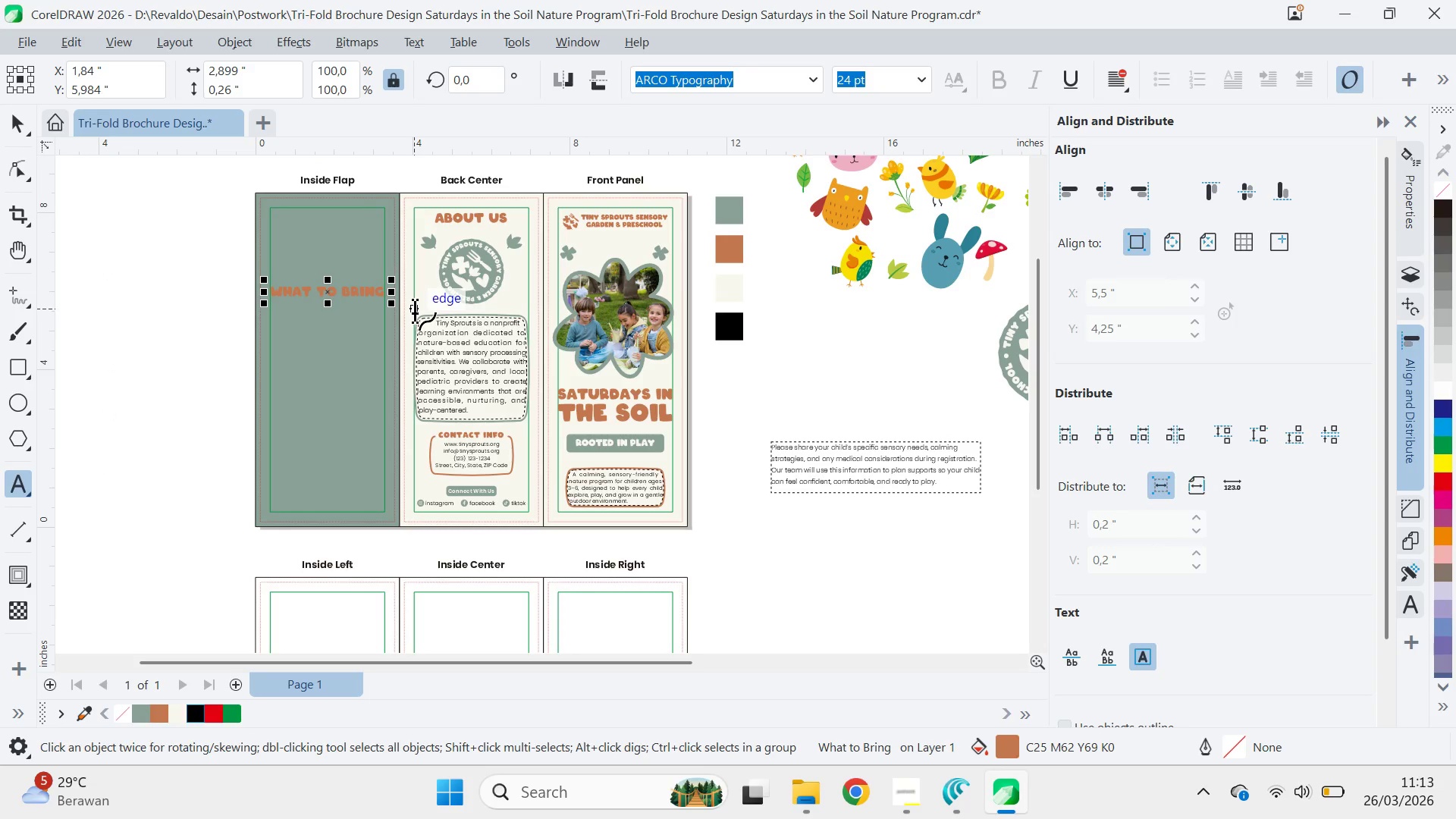 
key(ArrowRight)
 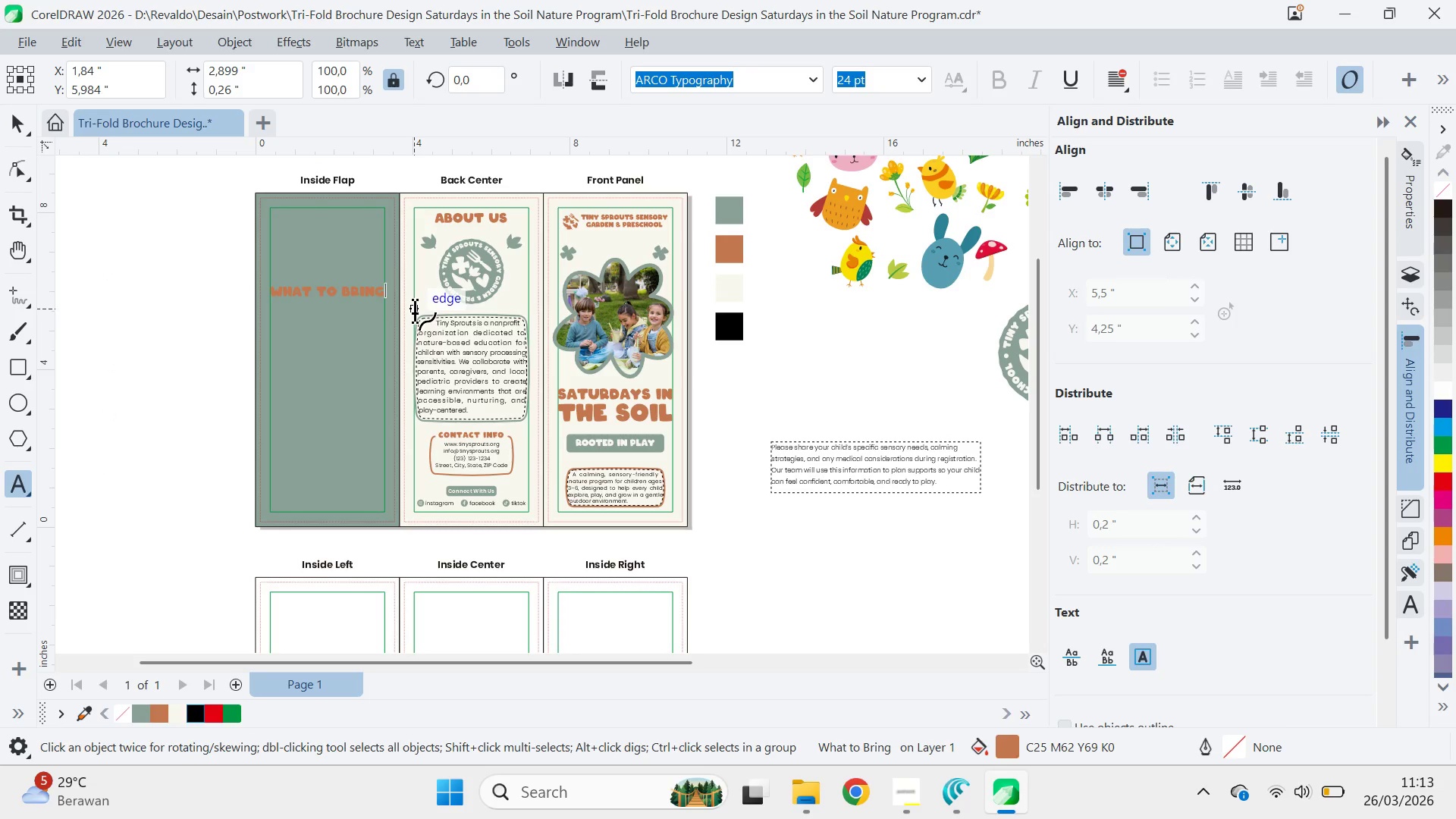 
key(Delete)
 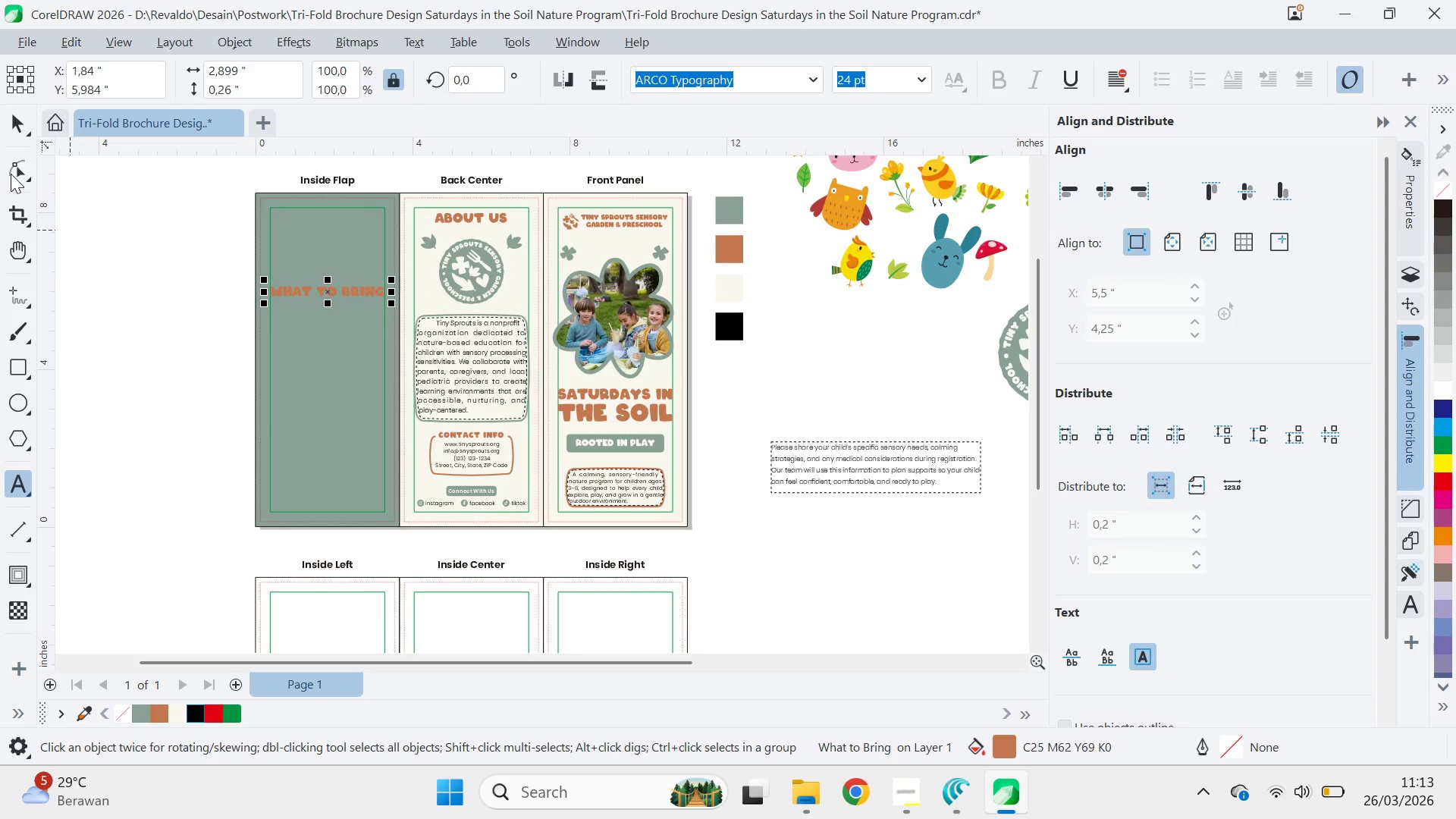 
left_click([19, 120])
 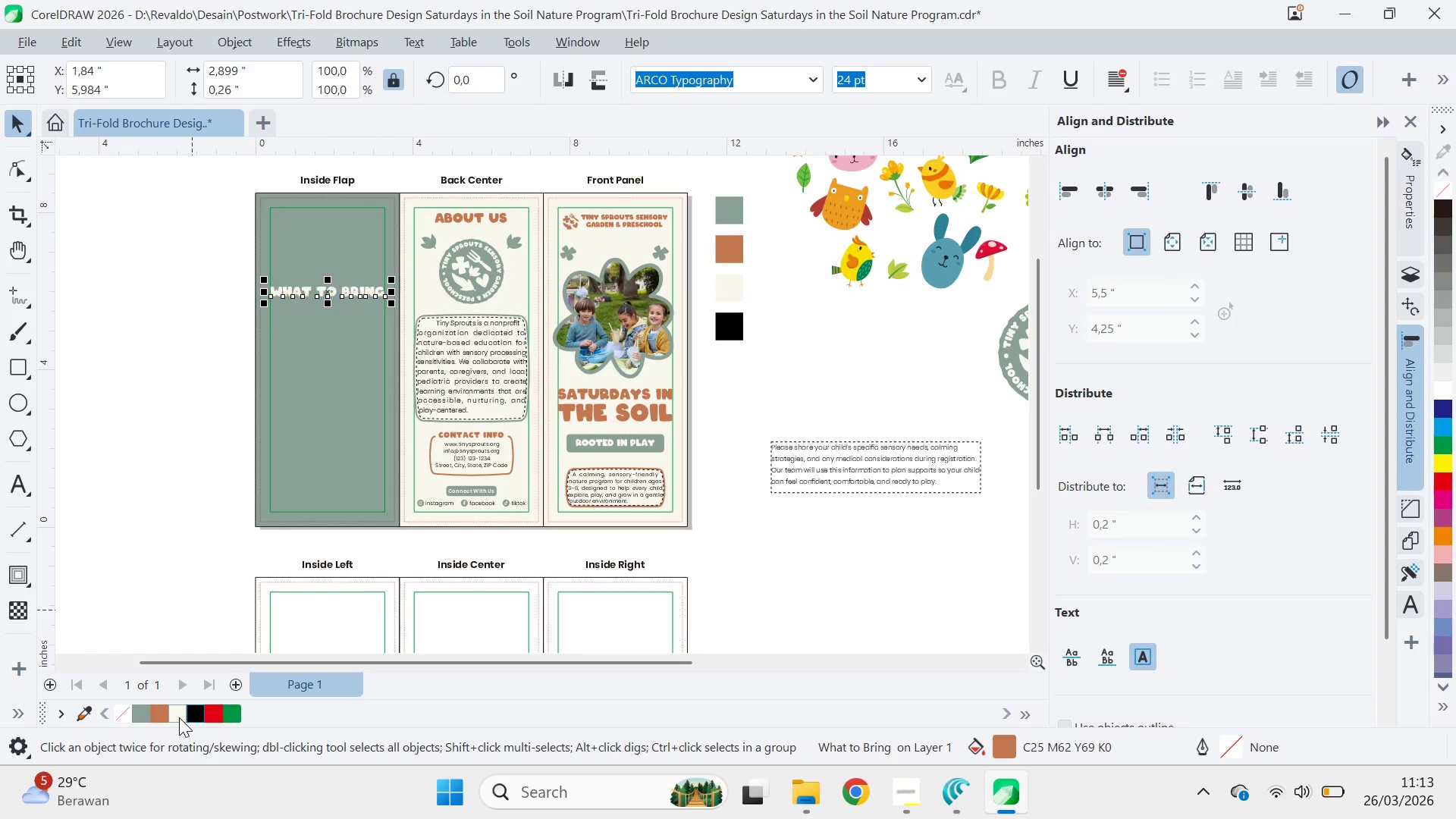 
left_click([187, 437])
 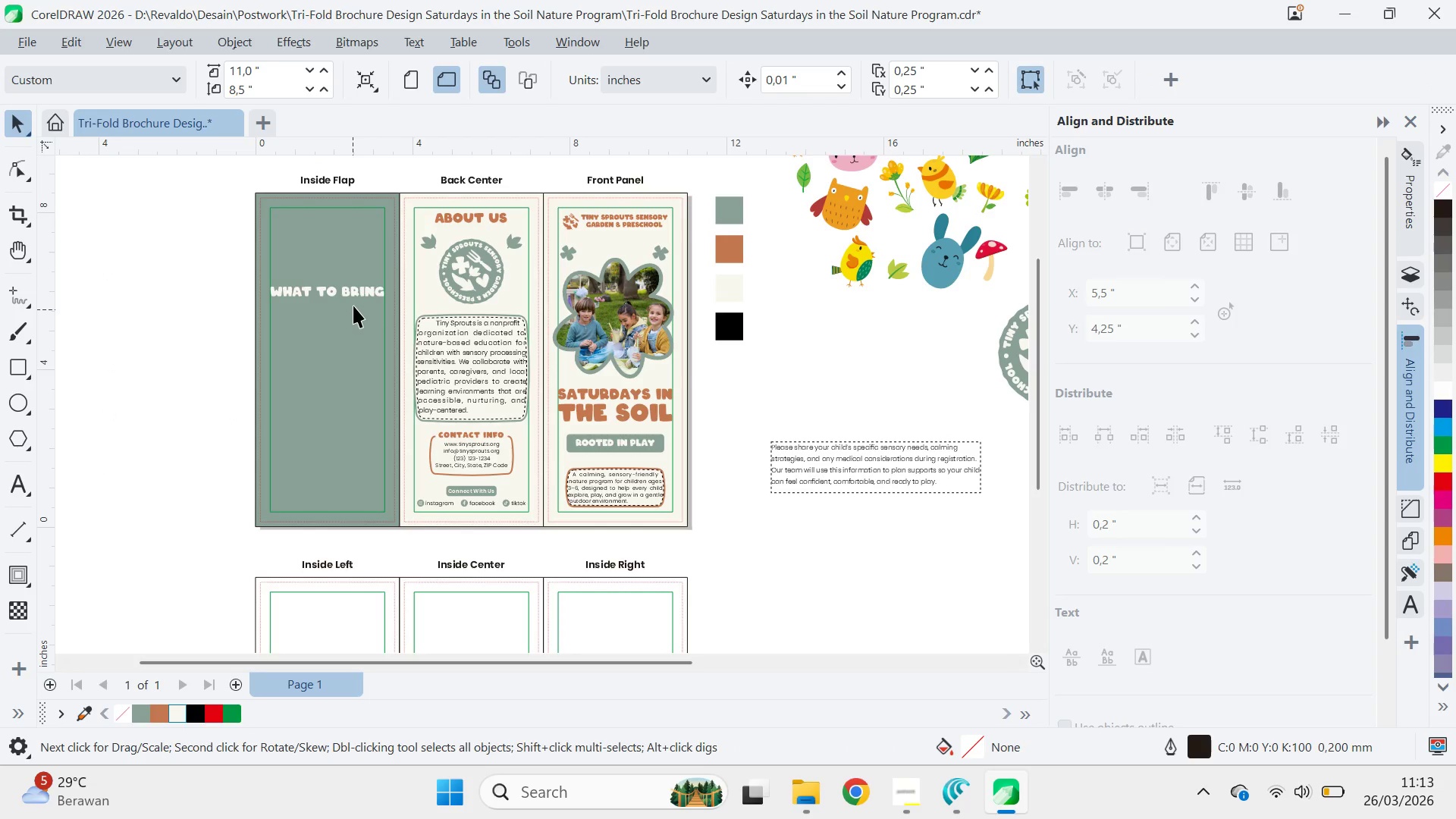 
left_click([355, 297])
 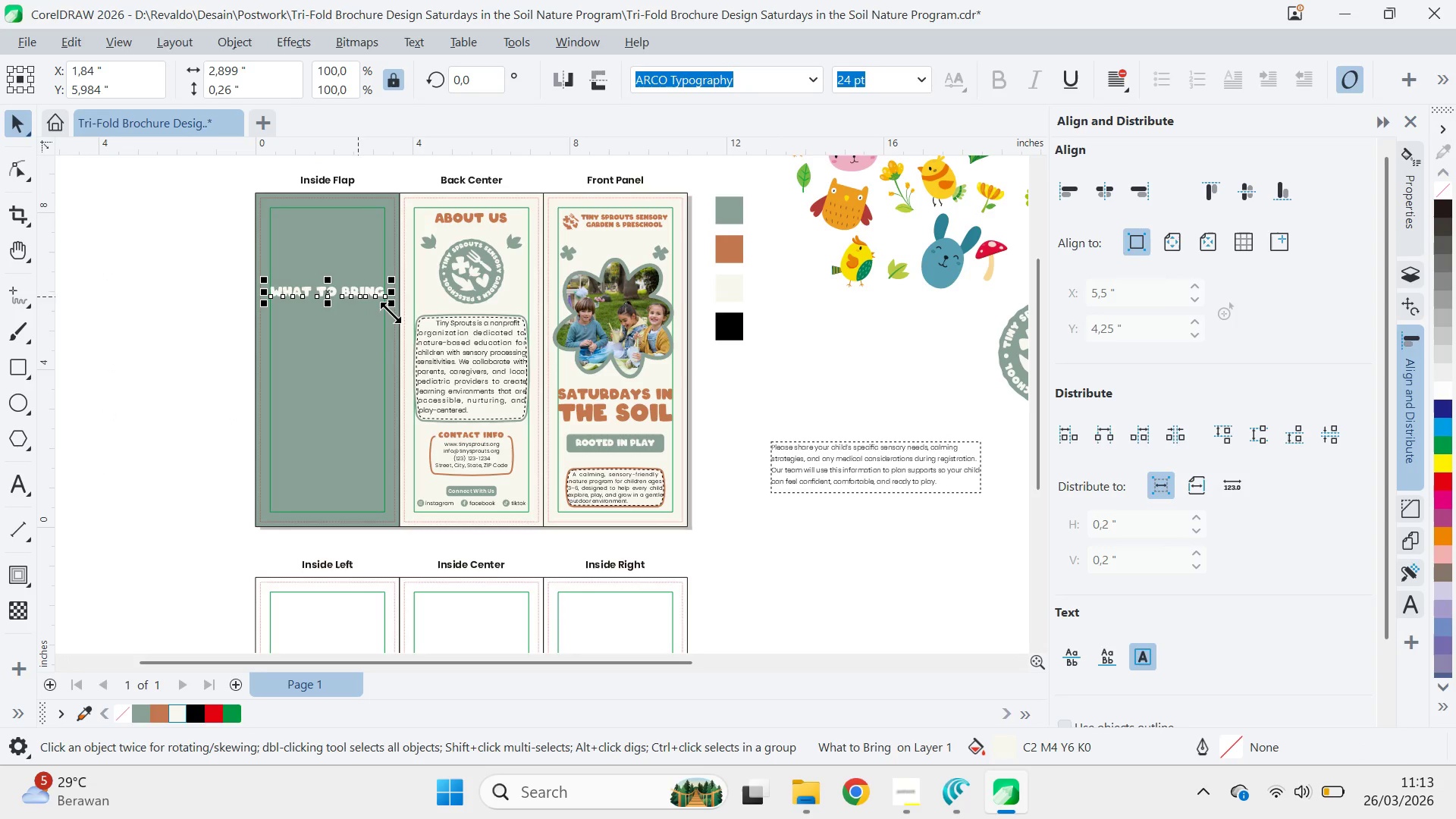 
hold_key(key=ShiftLeft, duration=0.31)
left_click([379, 328])
 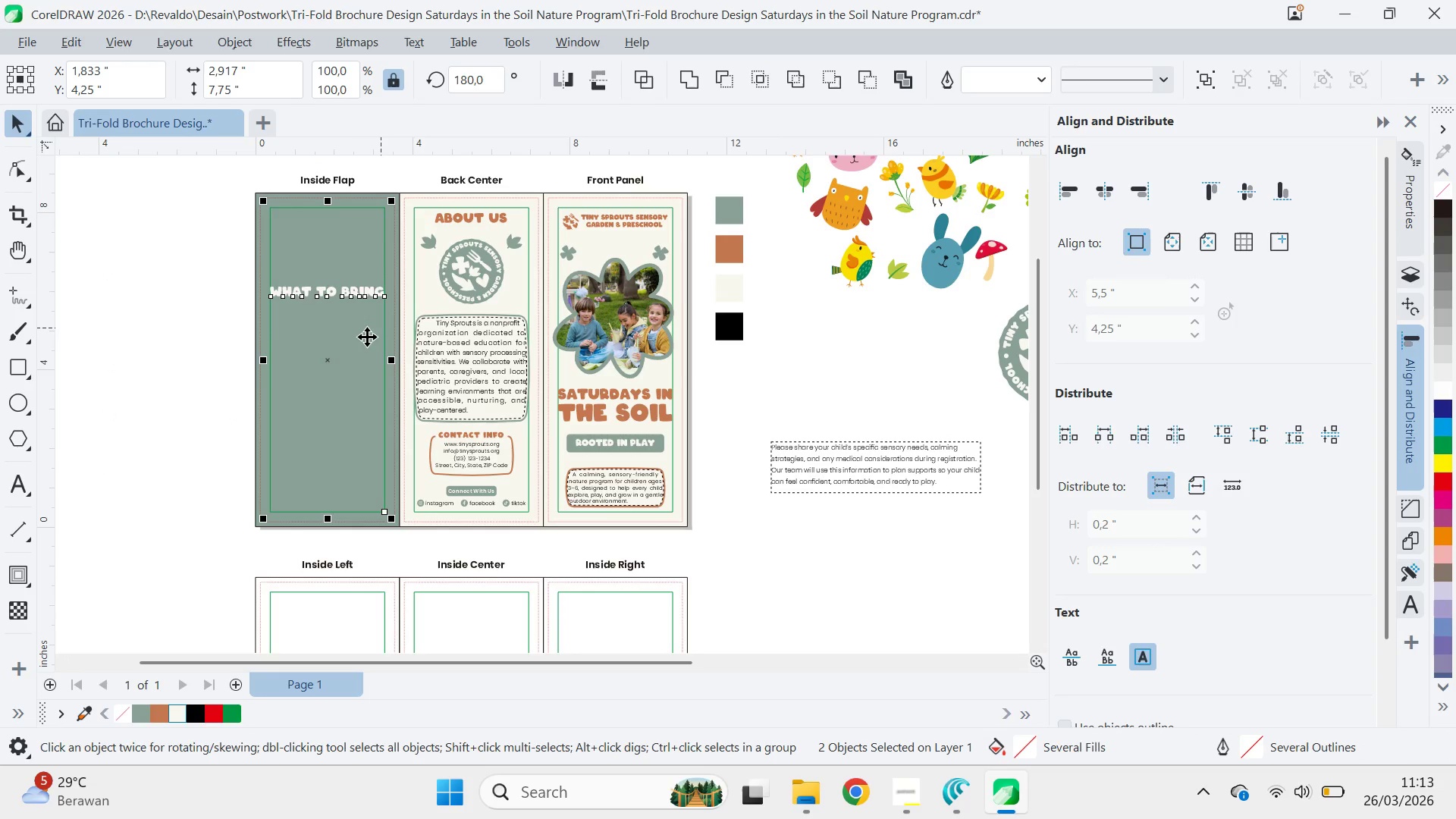 
type(cqv)
 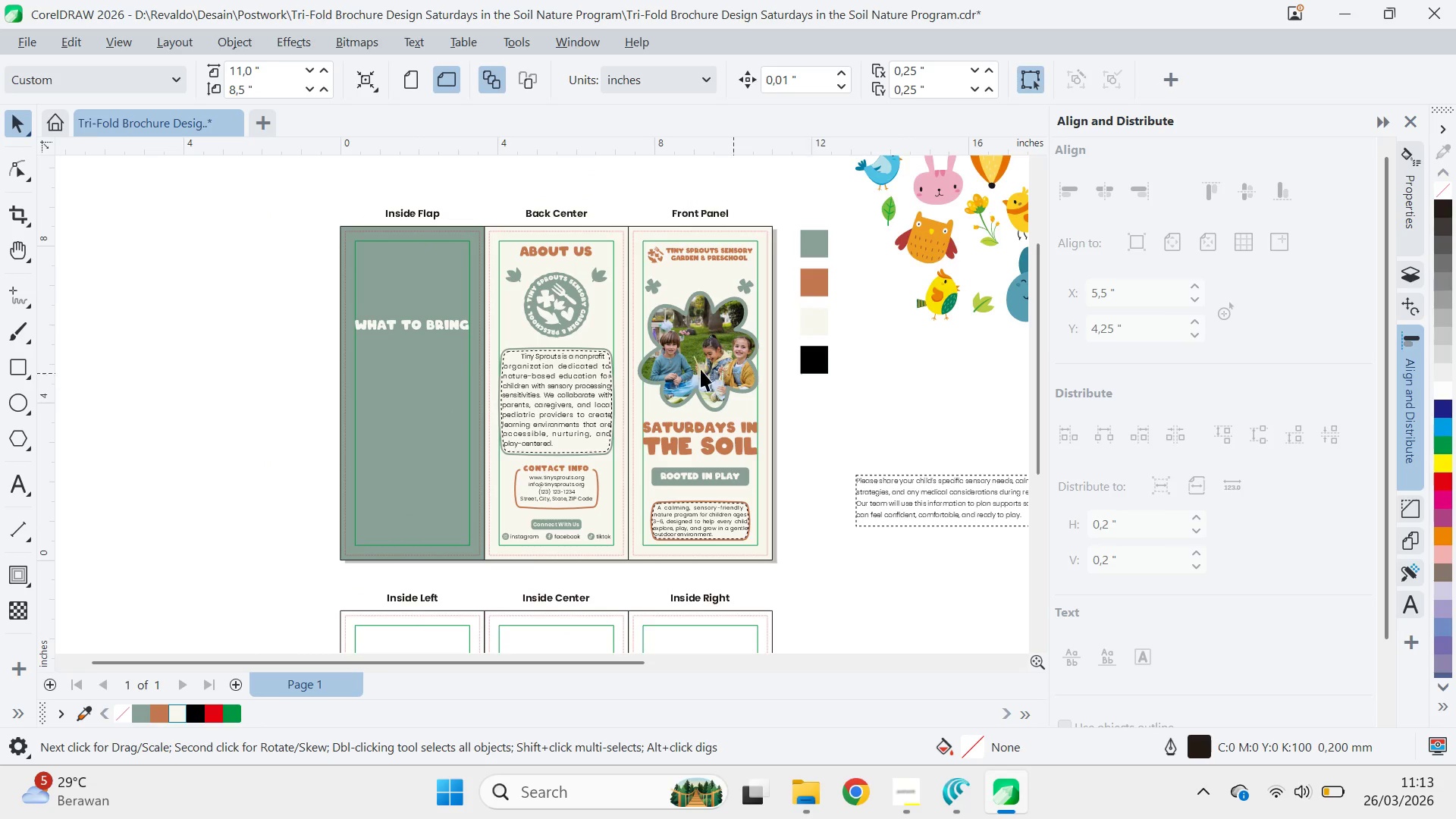 
left_click_drag(start_coordinate=[136, 354], to_coordinate=[141, 353])
 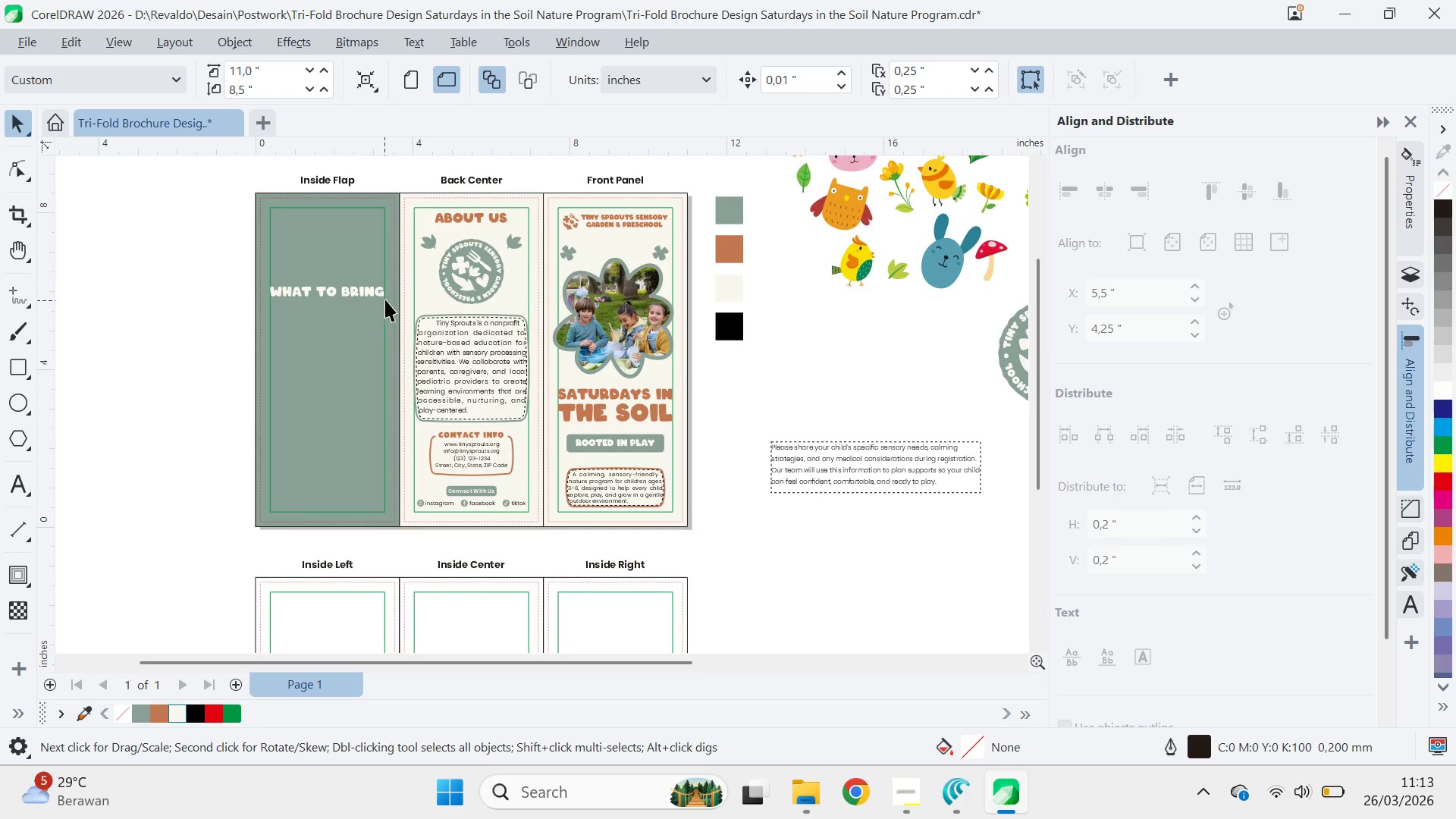 
left_click_drag(start_coordinate=[388, 297], to_coordinate=[472, 331])
 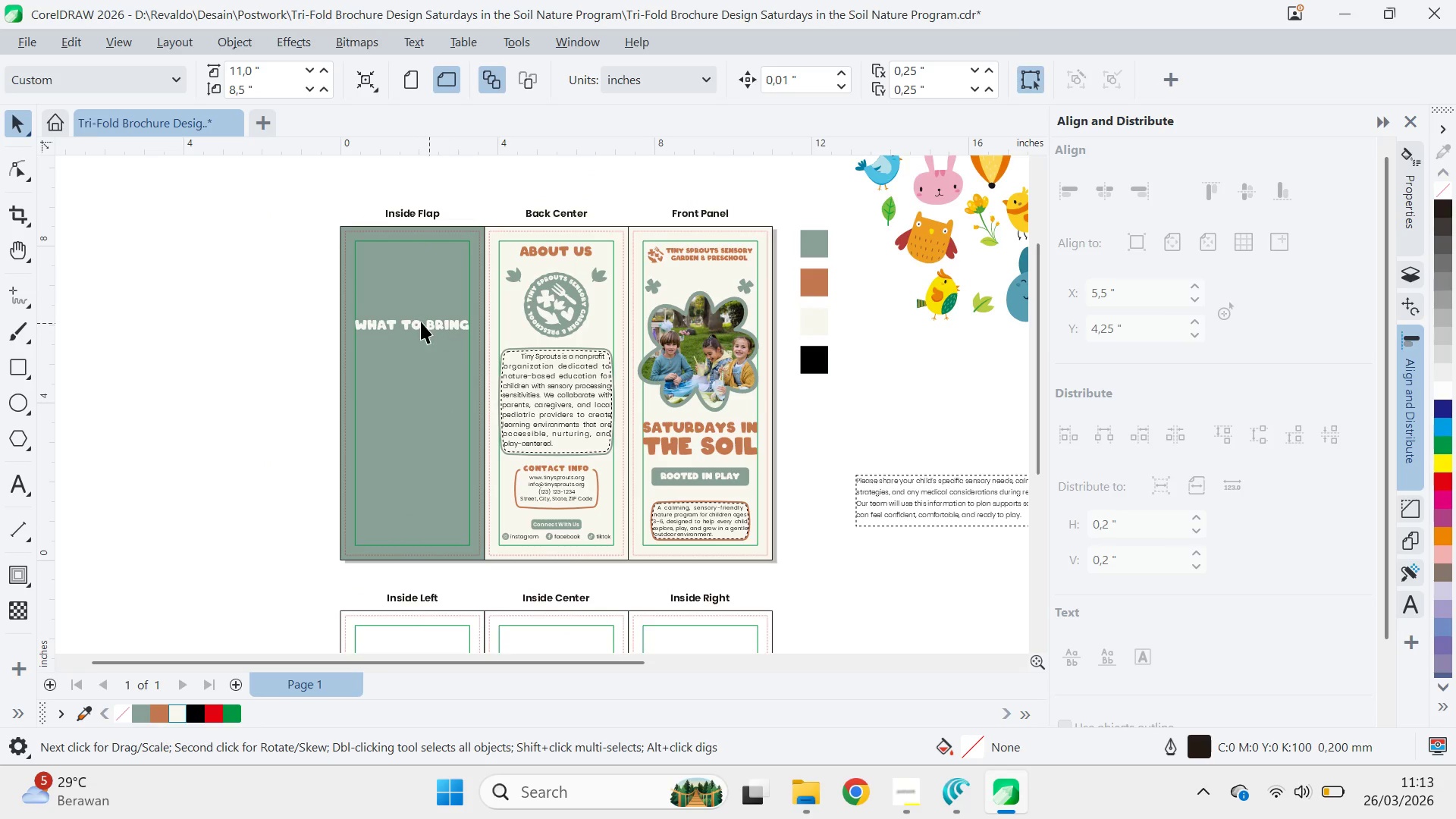 
left_click([419, 322])
 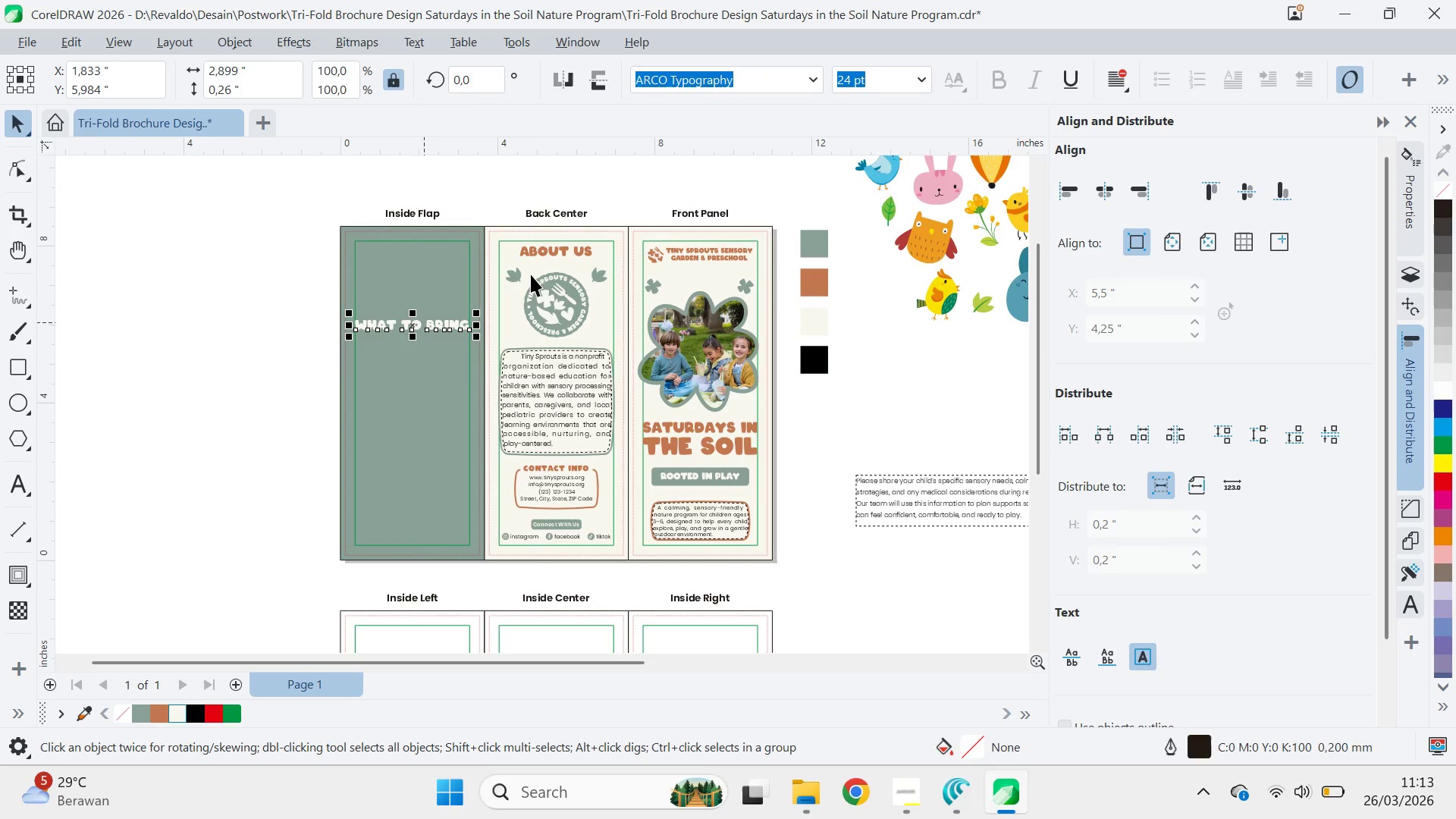 
hold_key(key=ShiftLeft, duration=0.64)
 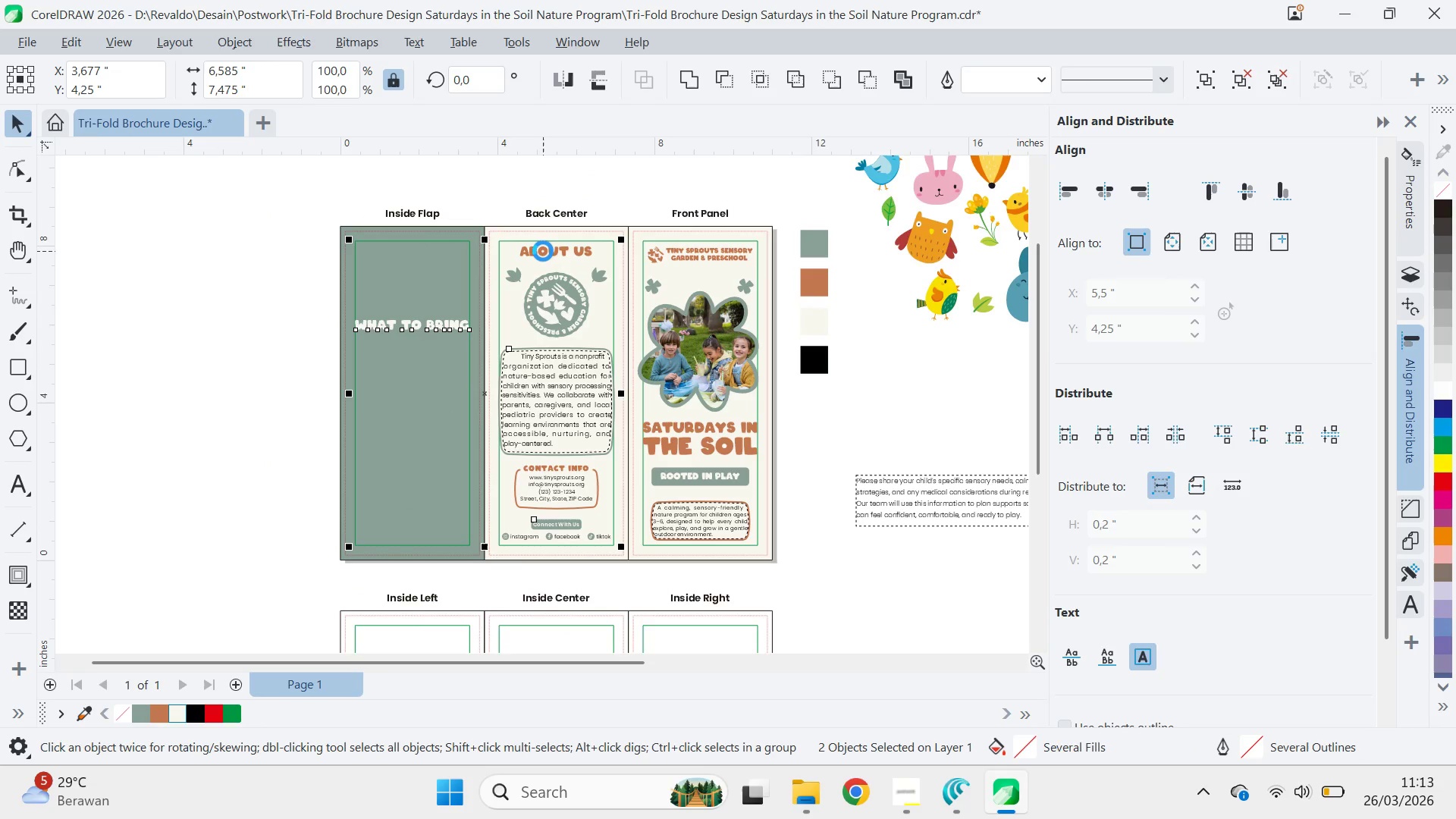 
key(T)
 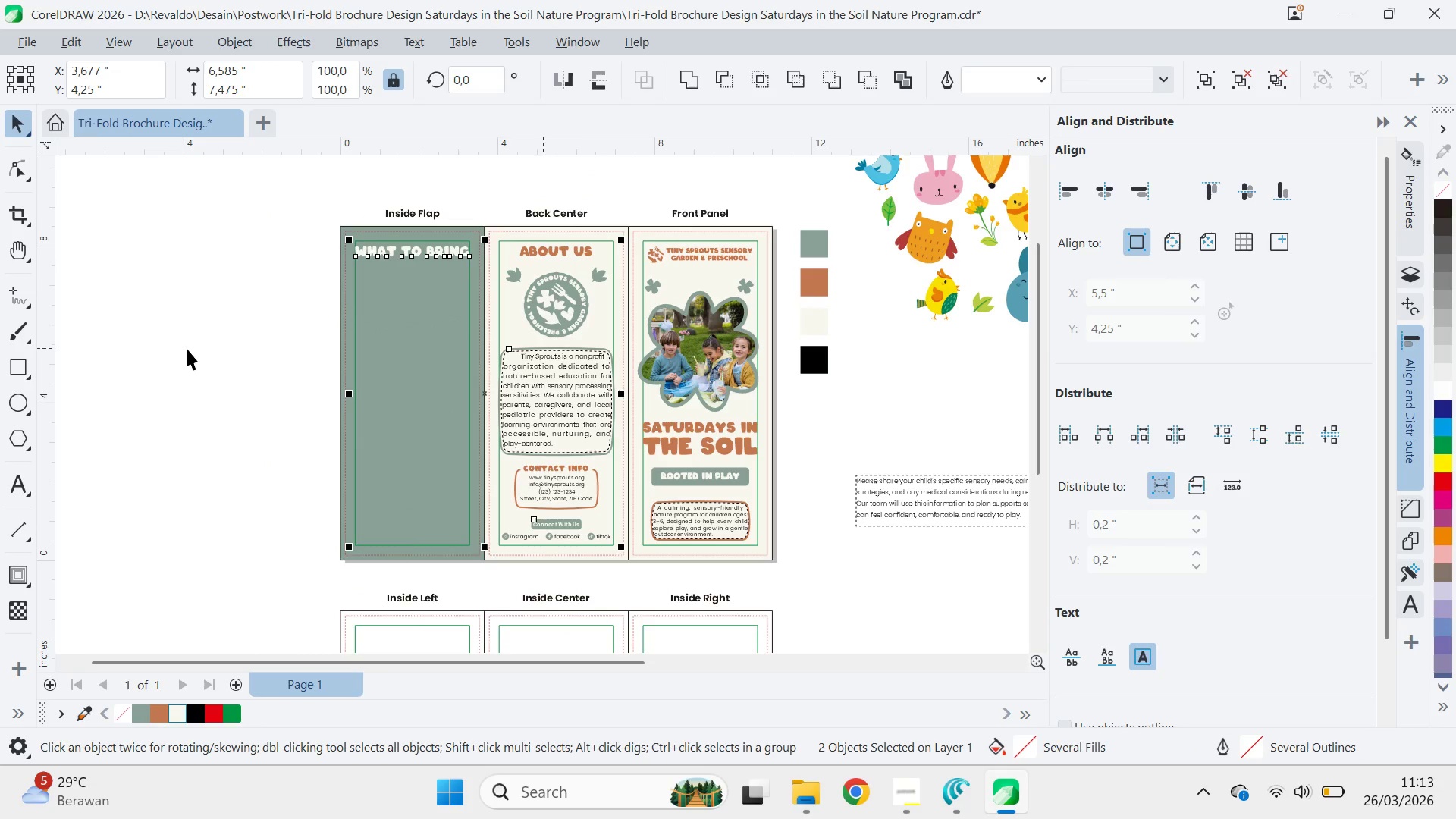 
left_click([187, 348])
 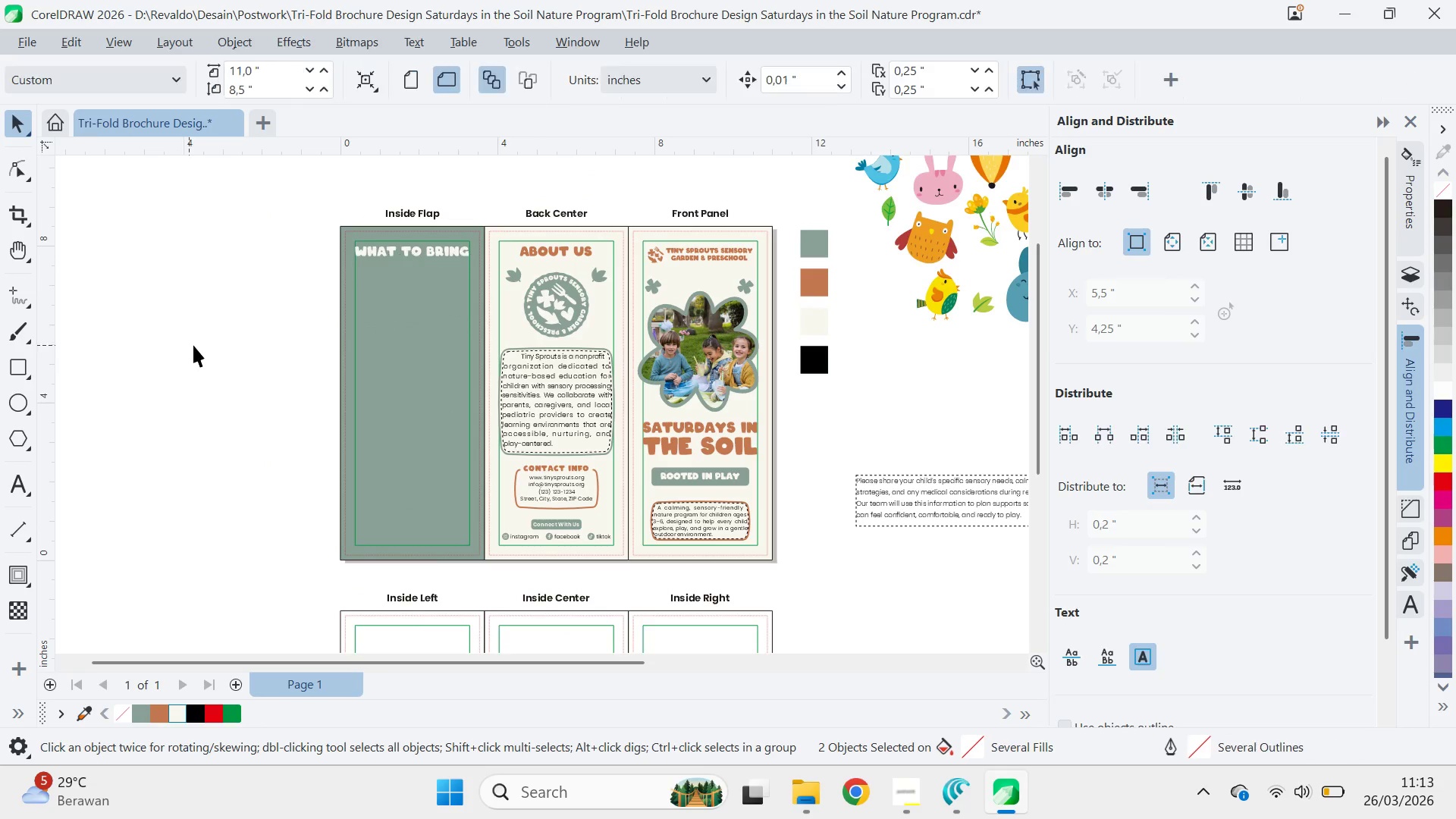 
key(Control+ControlLeft)
 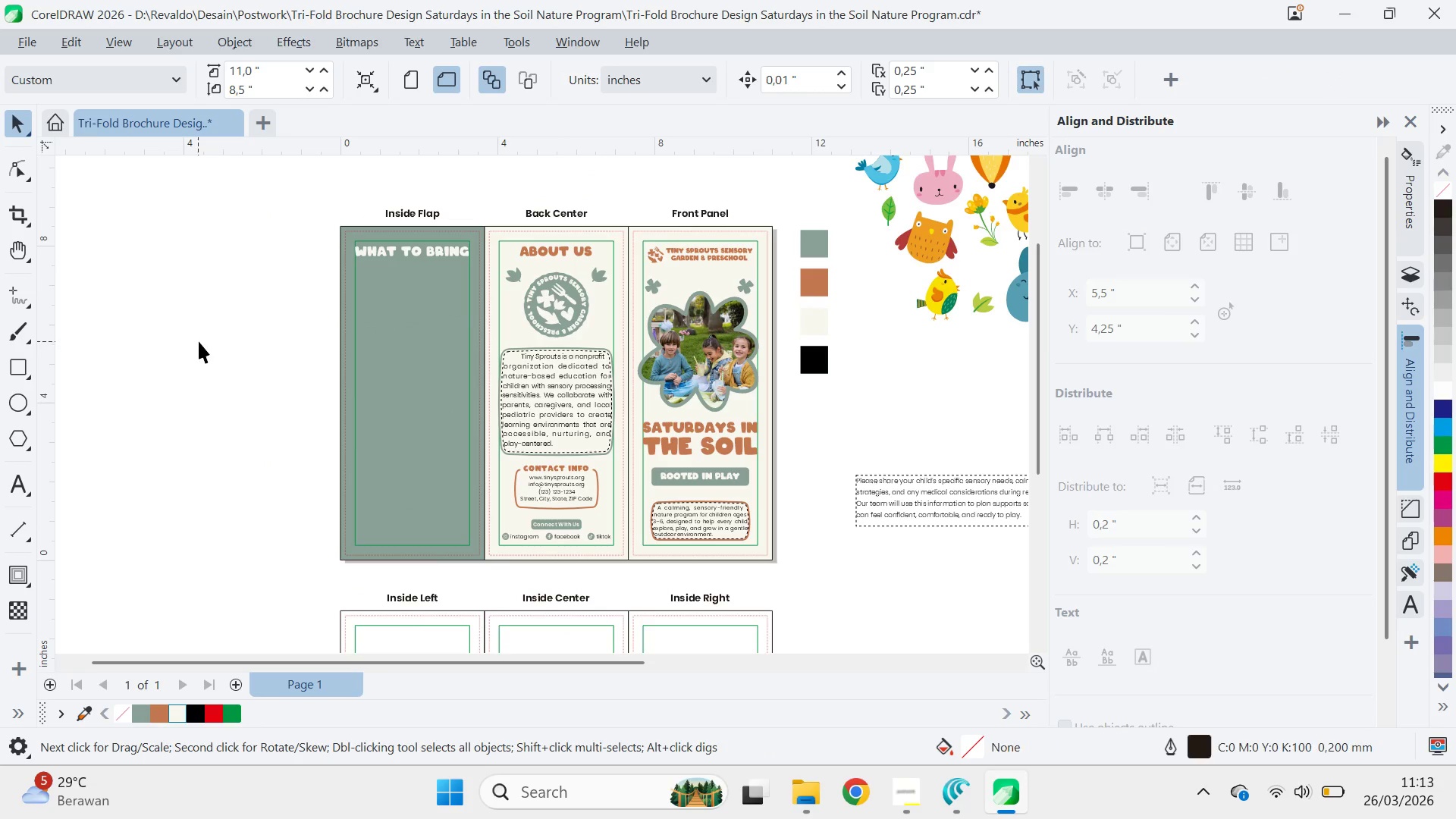 
key(Control+S)
 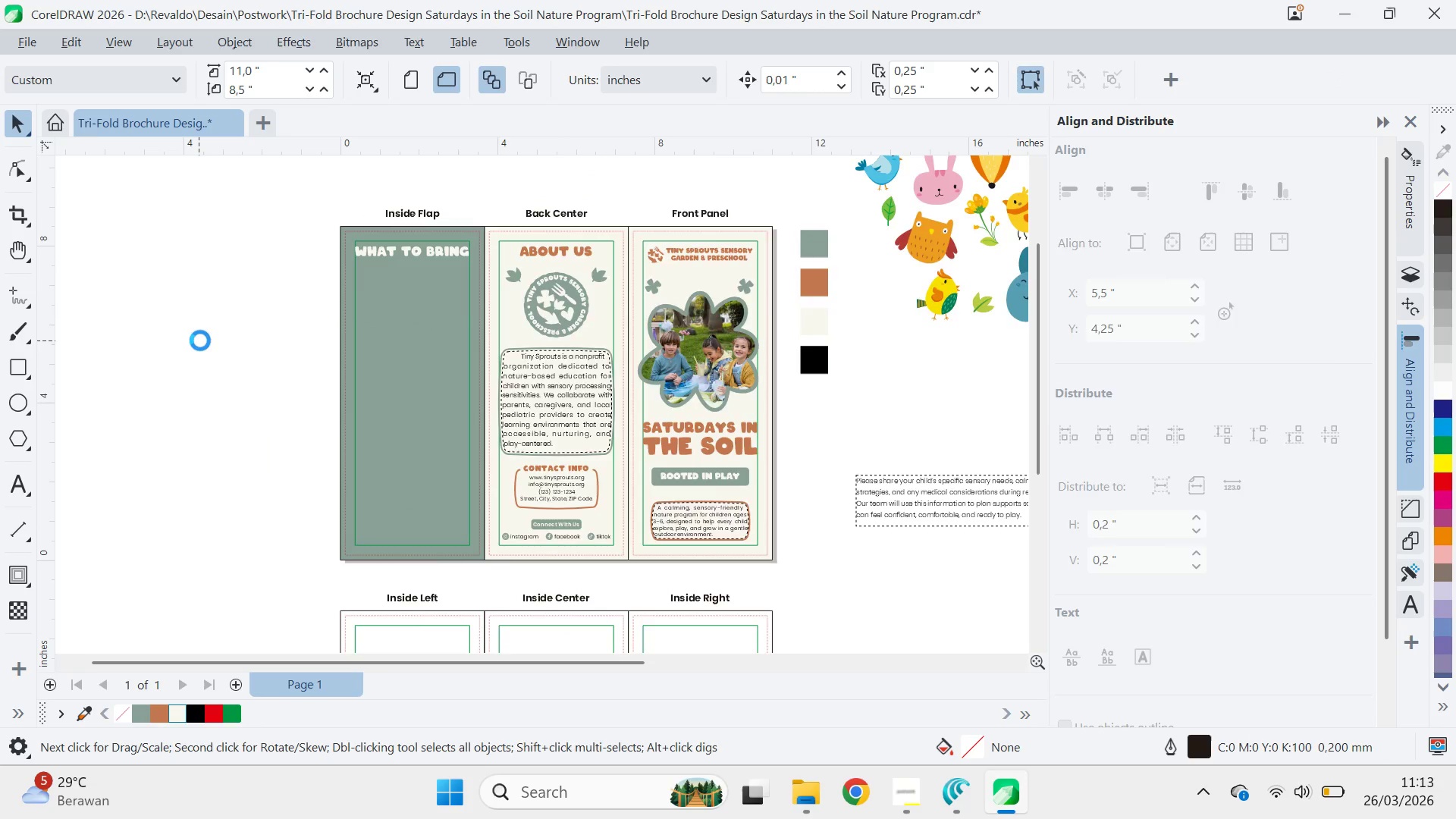 
key(Alt+Tab)
 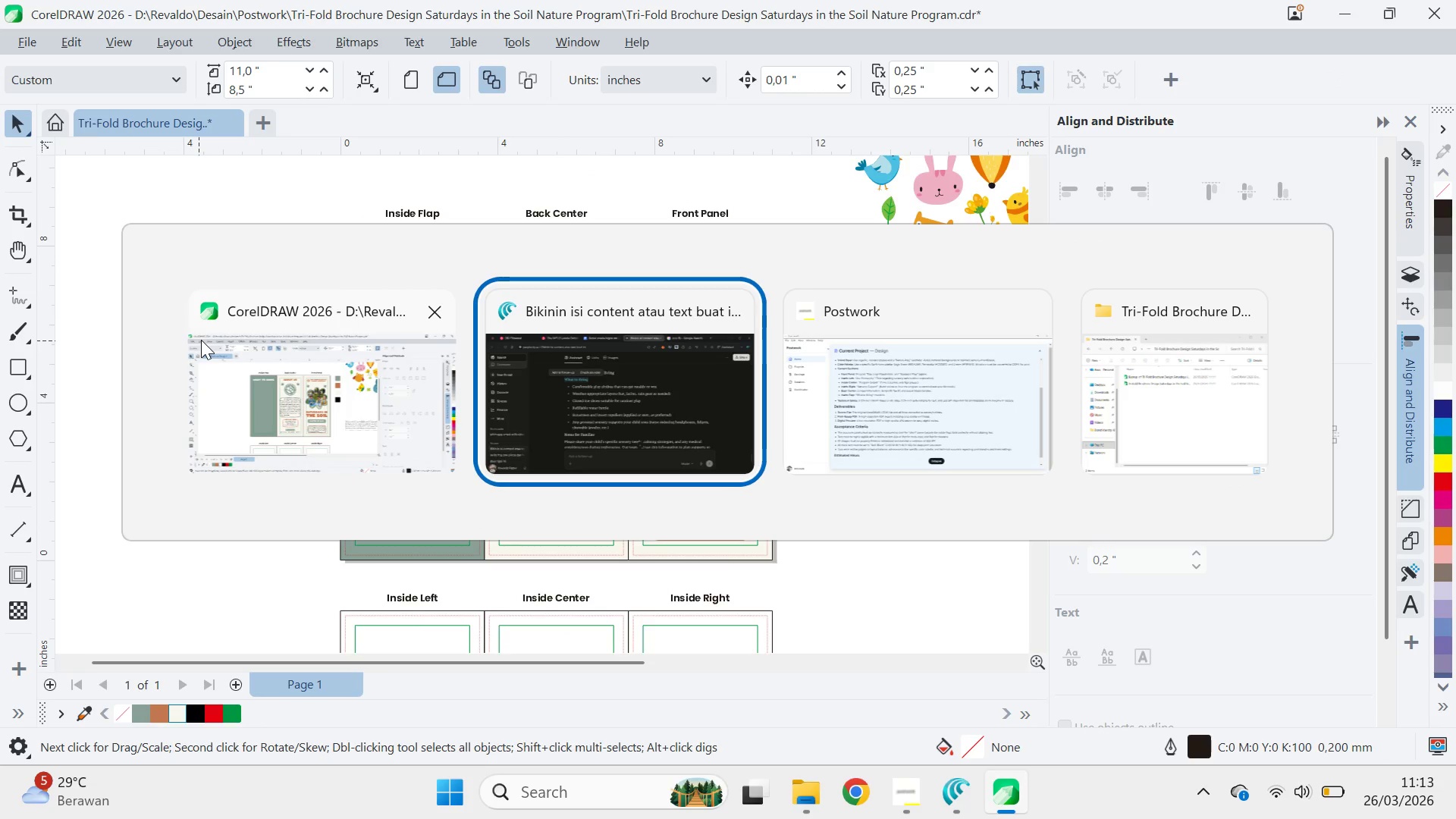 
key(Alt+Tab)
 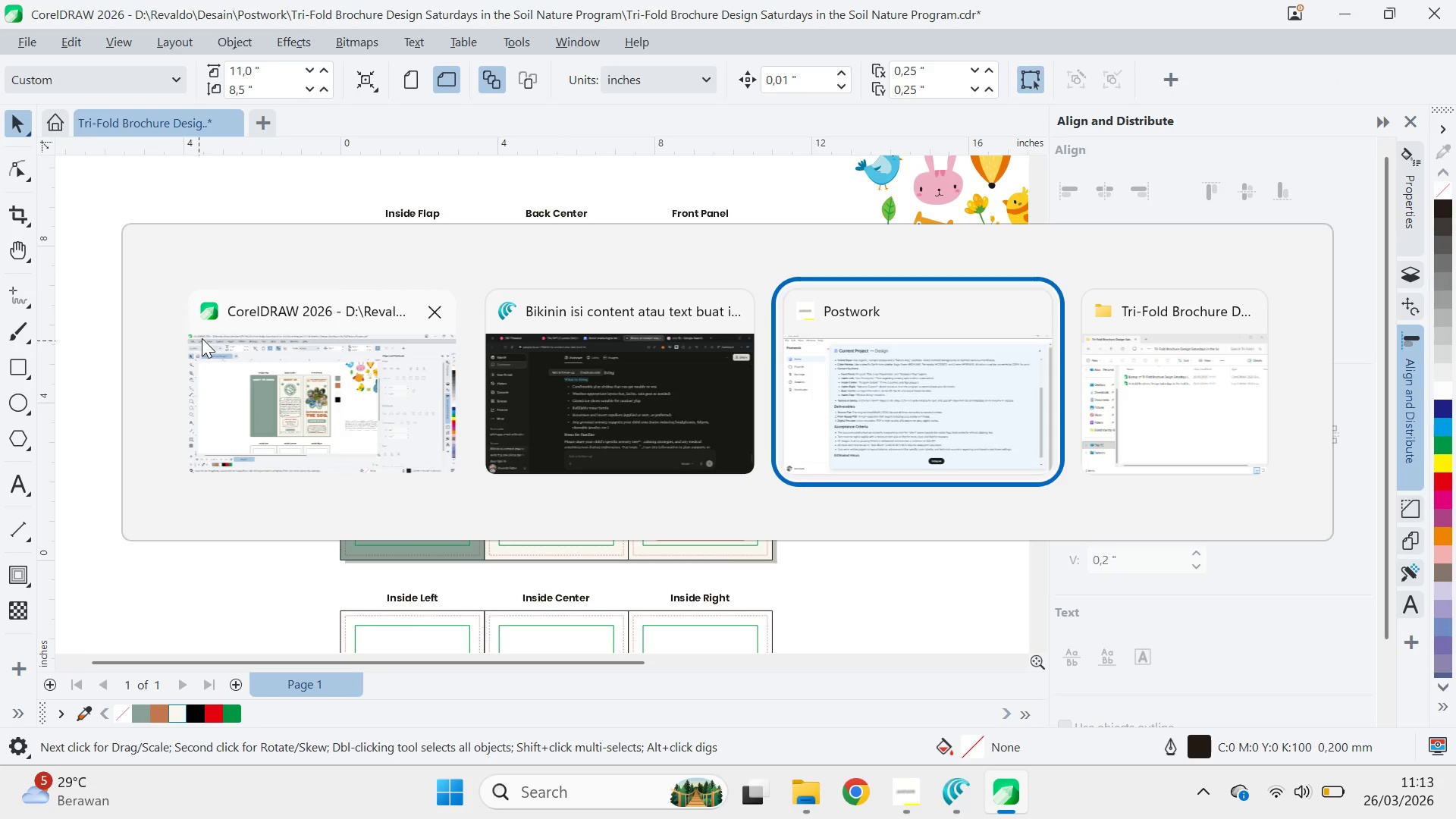 
key(Alt+Tab)
 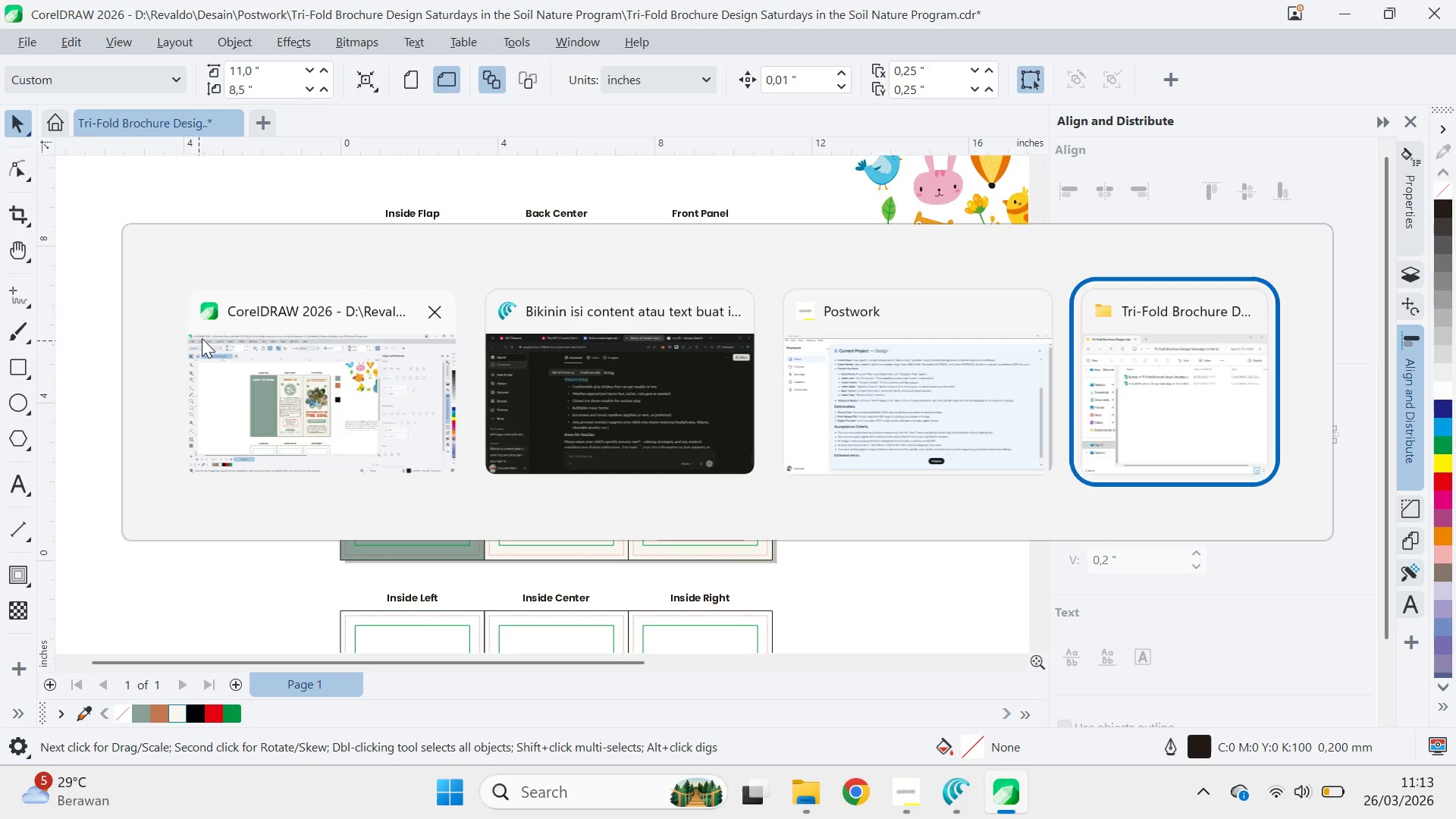 
key(Alt+Tab)
 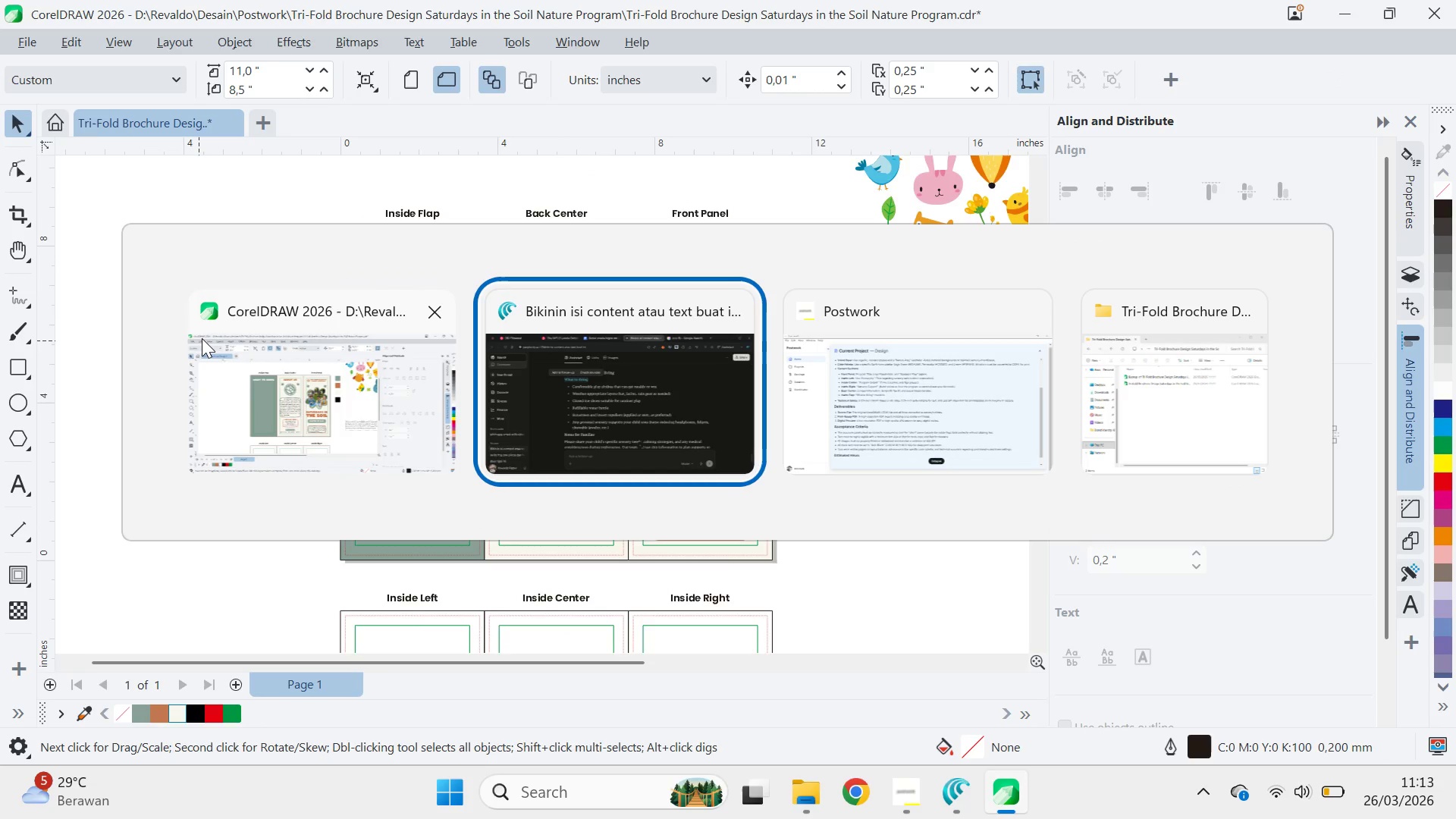 
key(Alt+Tab)
 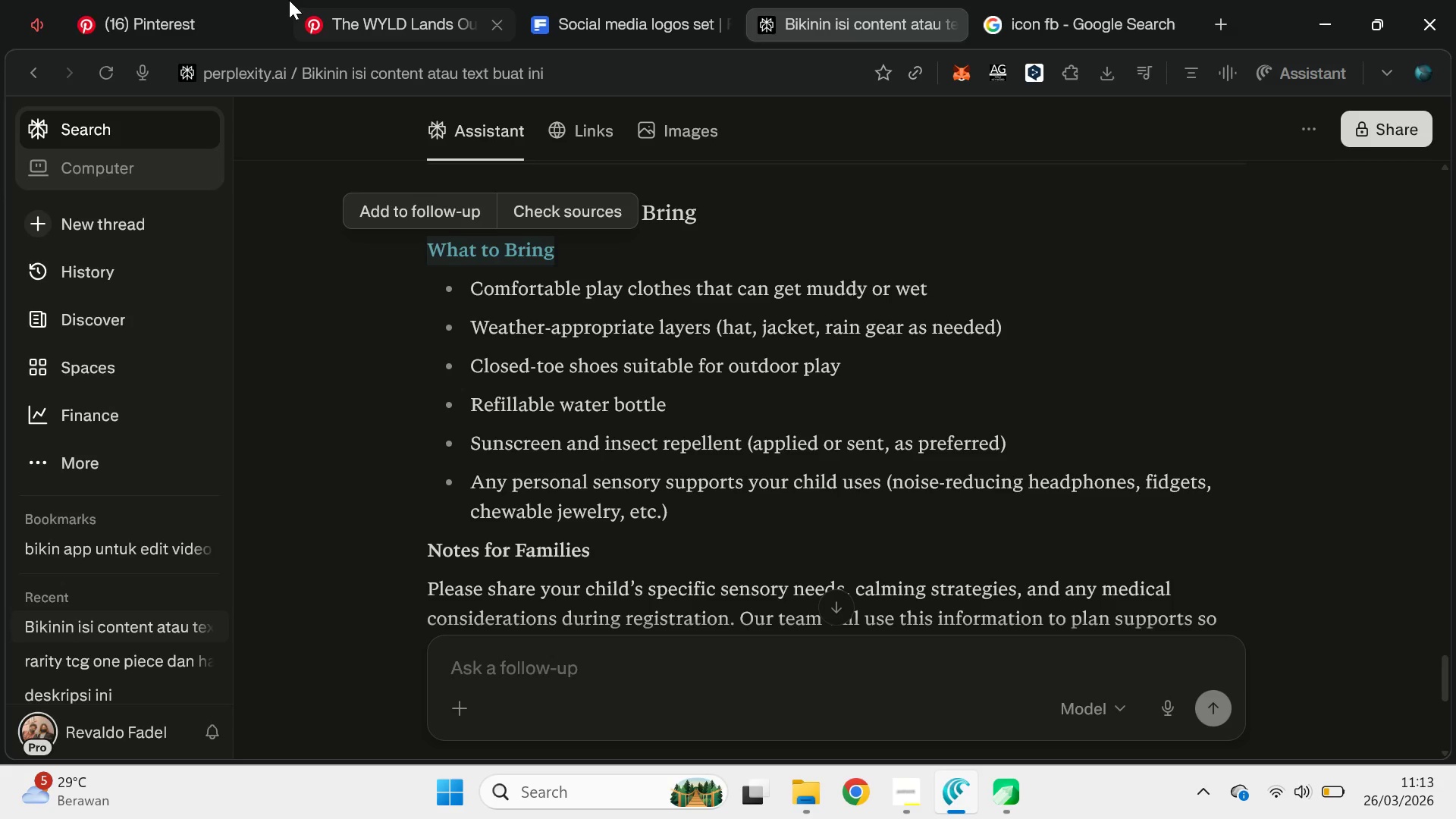 
left_click([251, 0])
 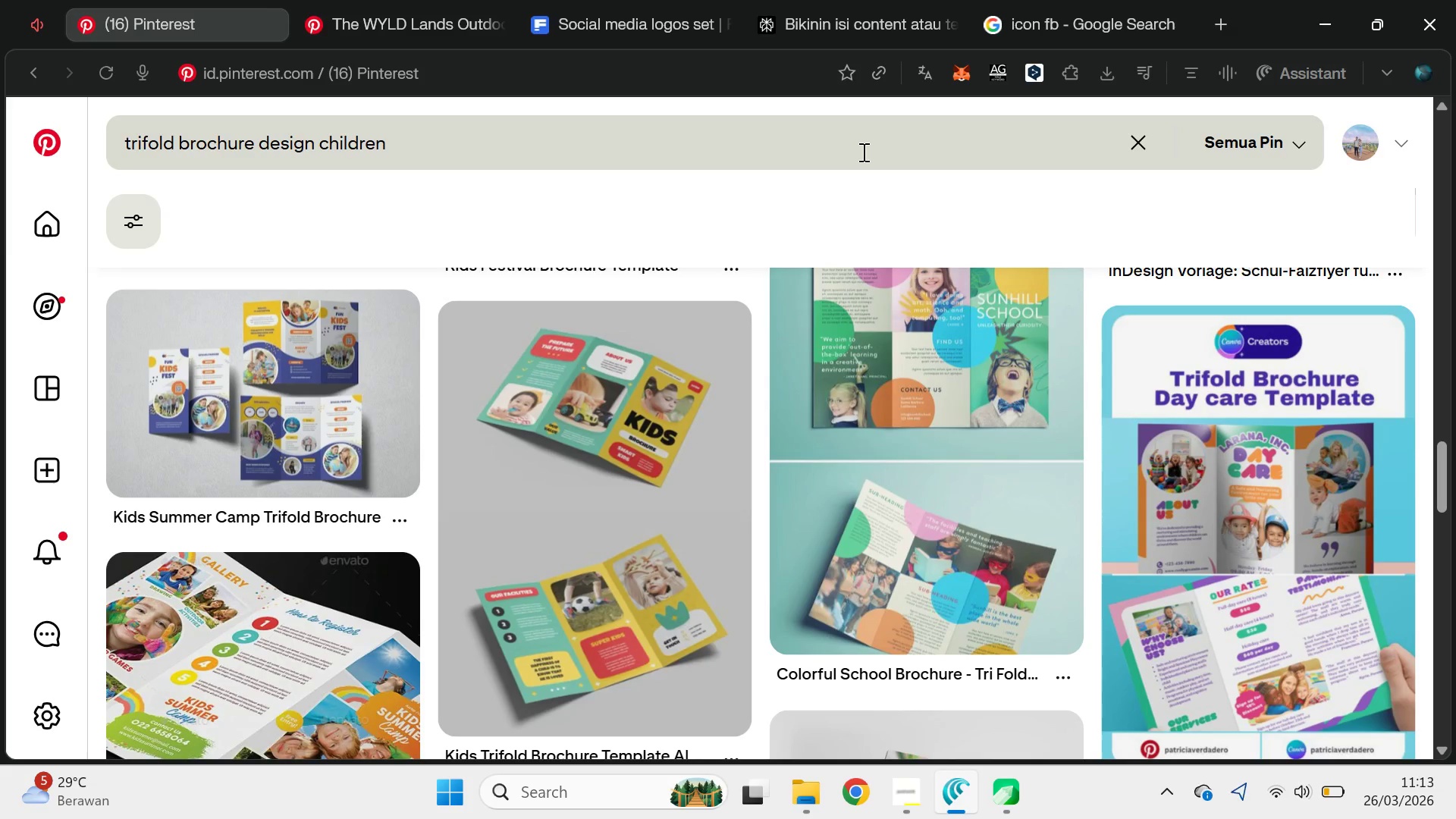 
key(Alt+AltLeft)
 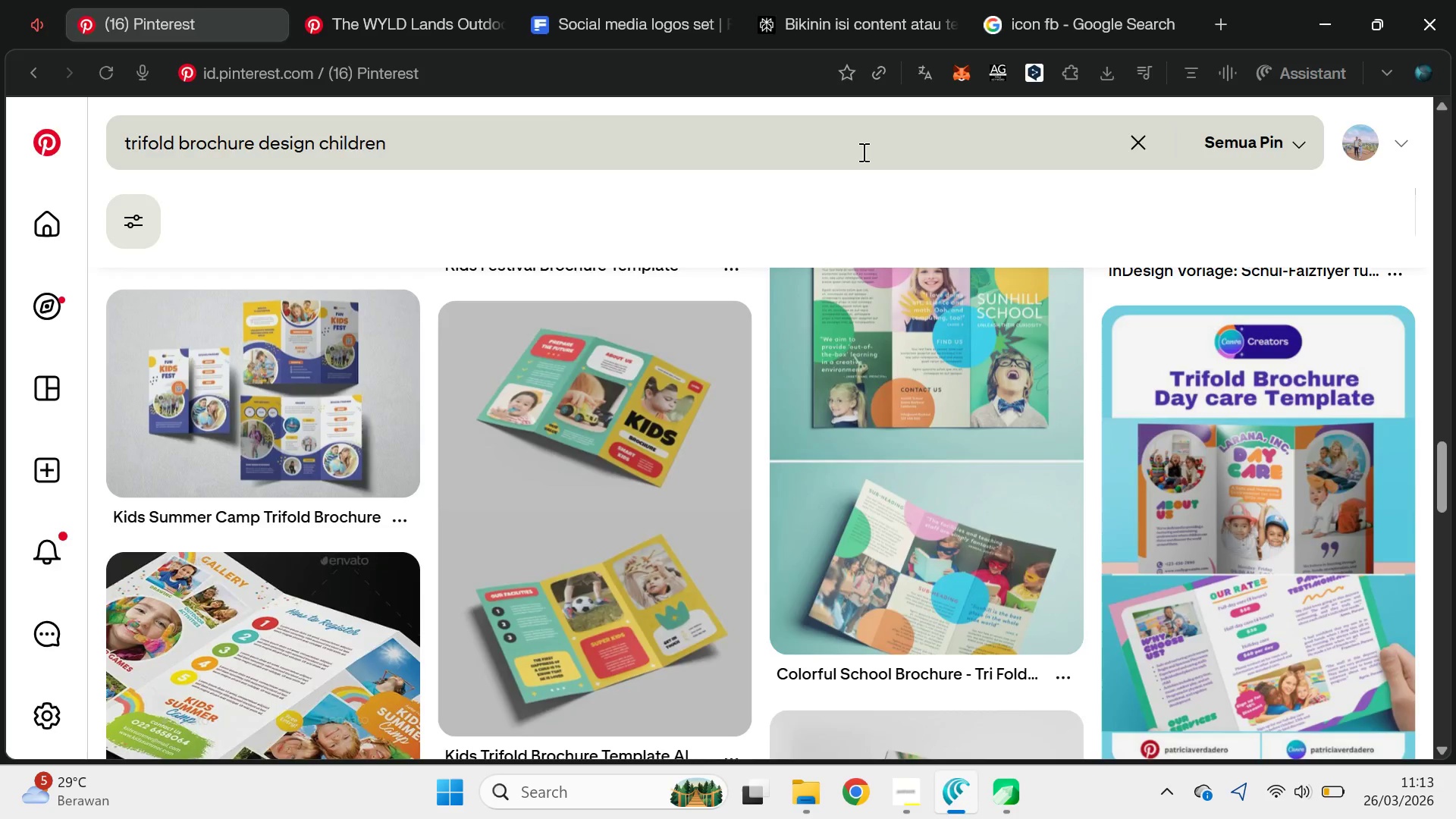 
key(Alt+Tab)
 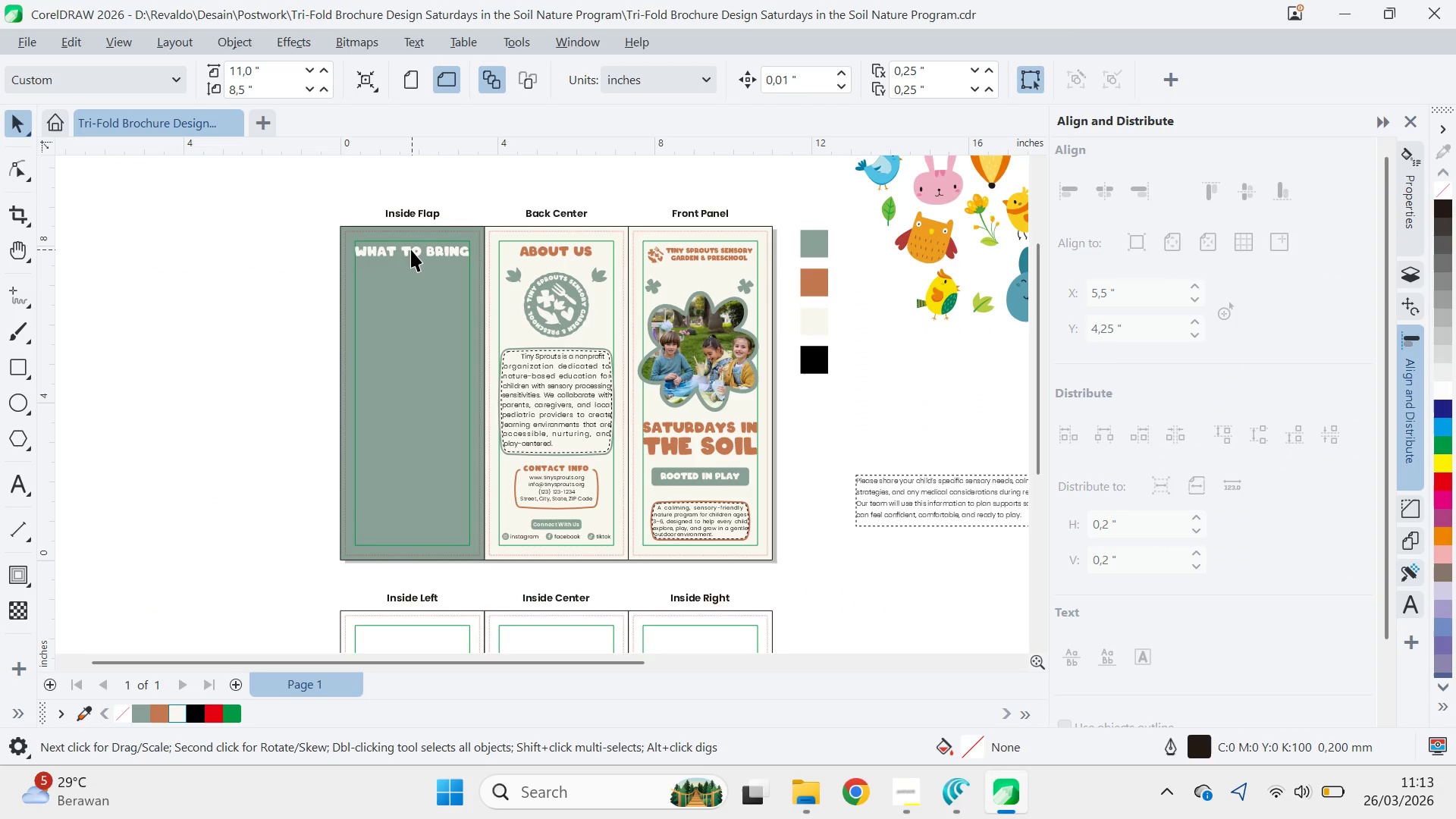 
double_click([403, 252])
 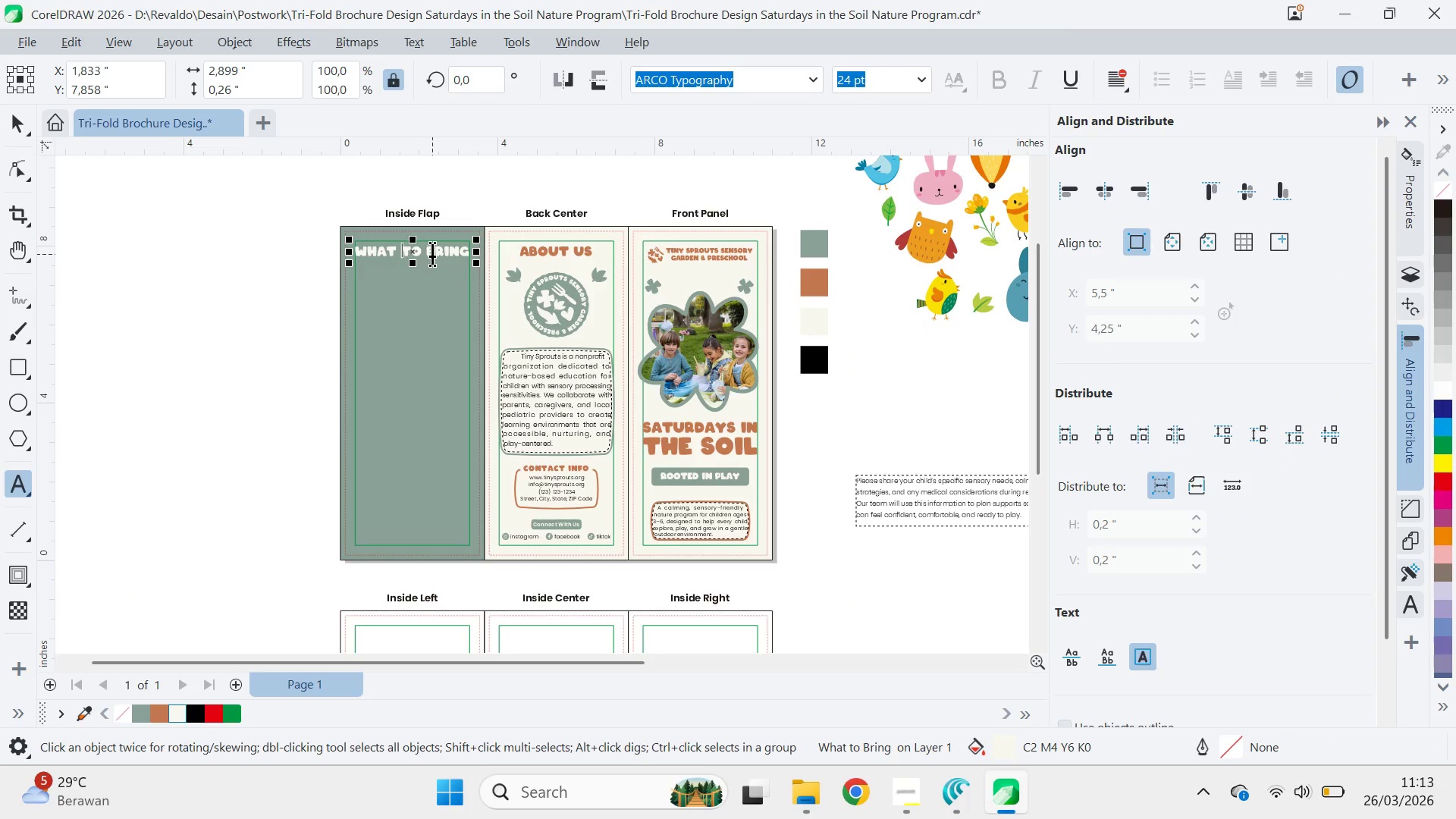 
key(Enter)
 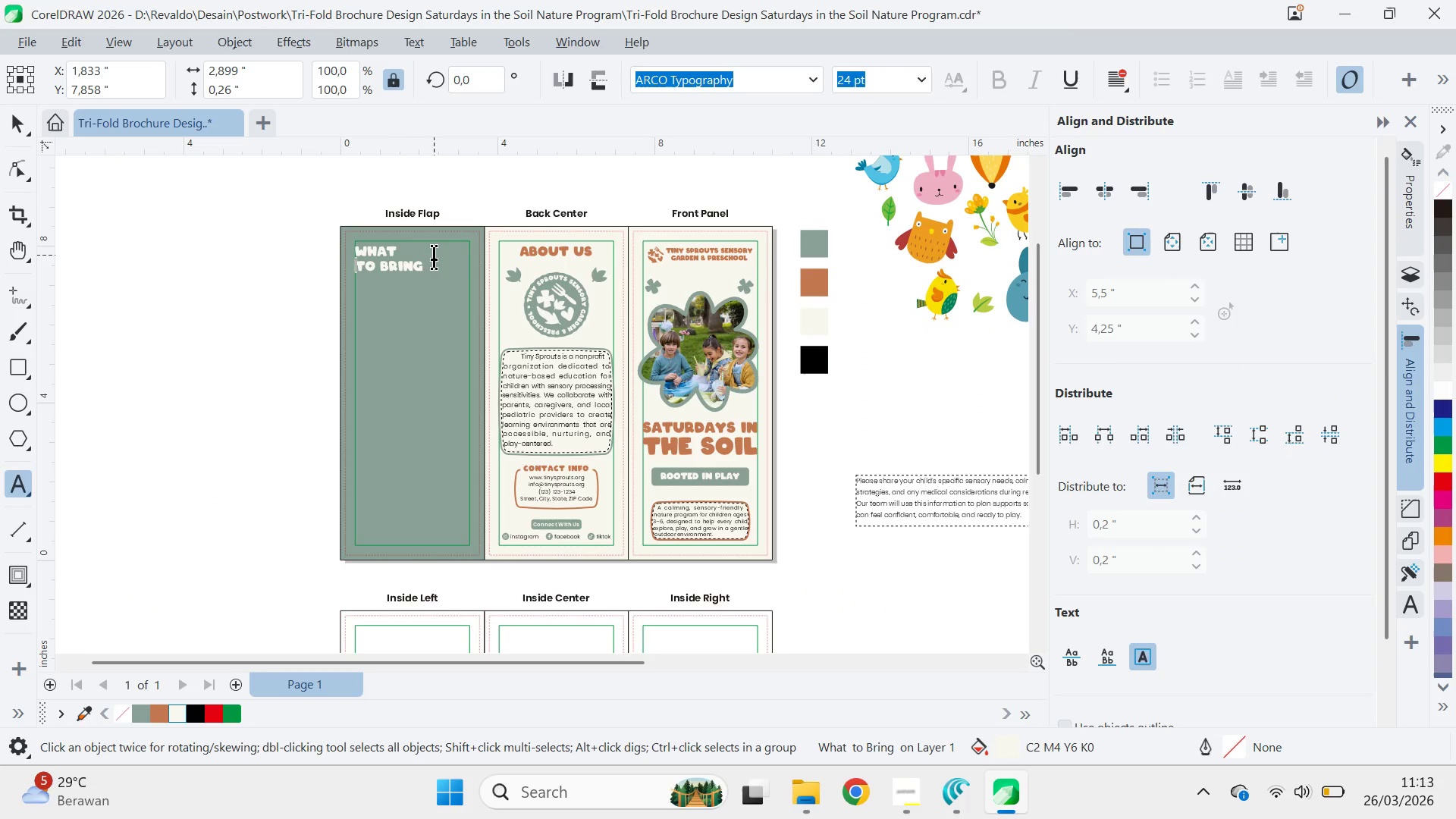 
key(Control+ControlLeft)
 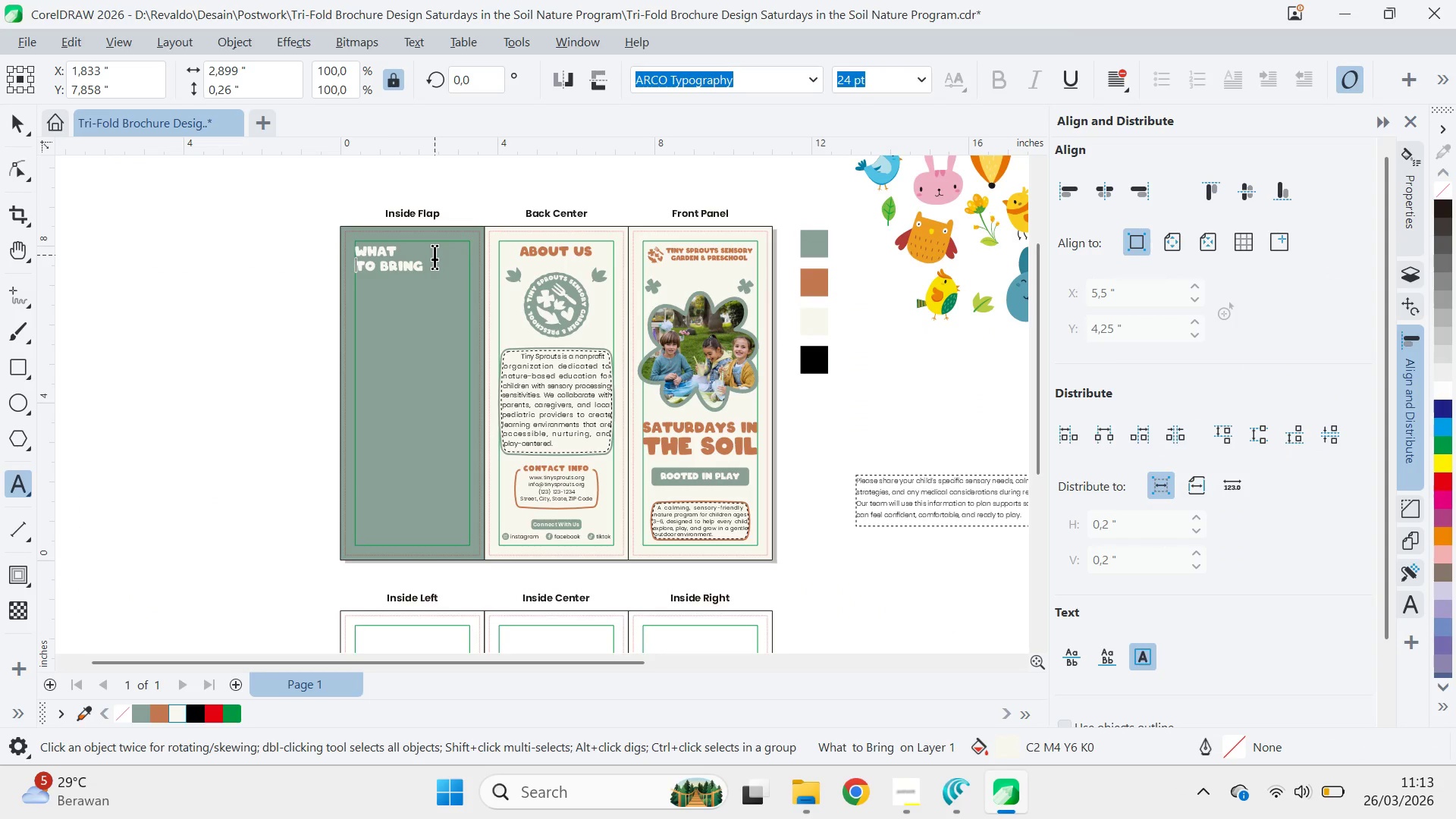 
key(Control+Z)
 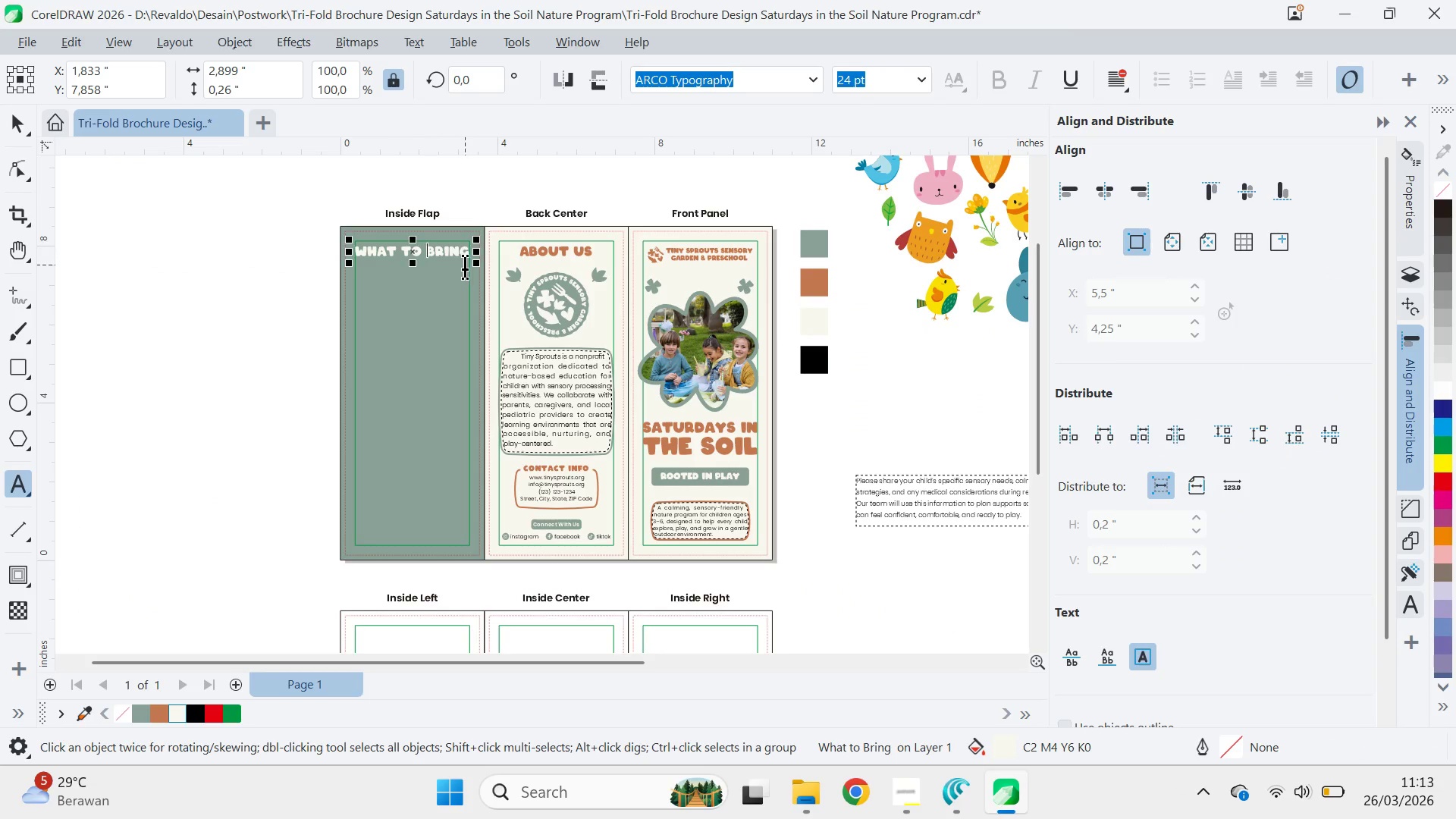 
key(Enter)
 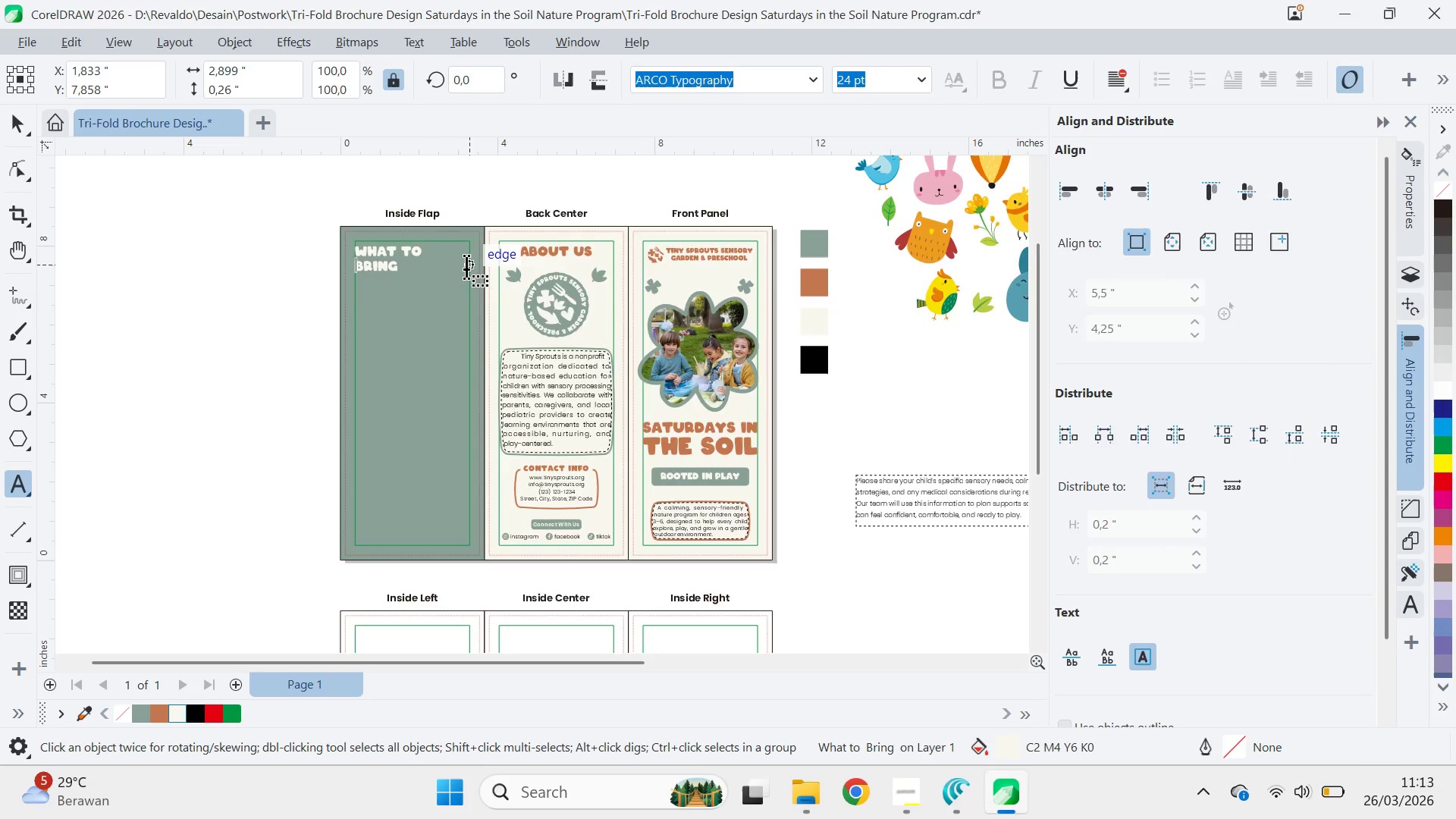 
key(Alt+Tab)
 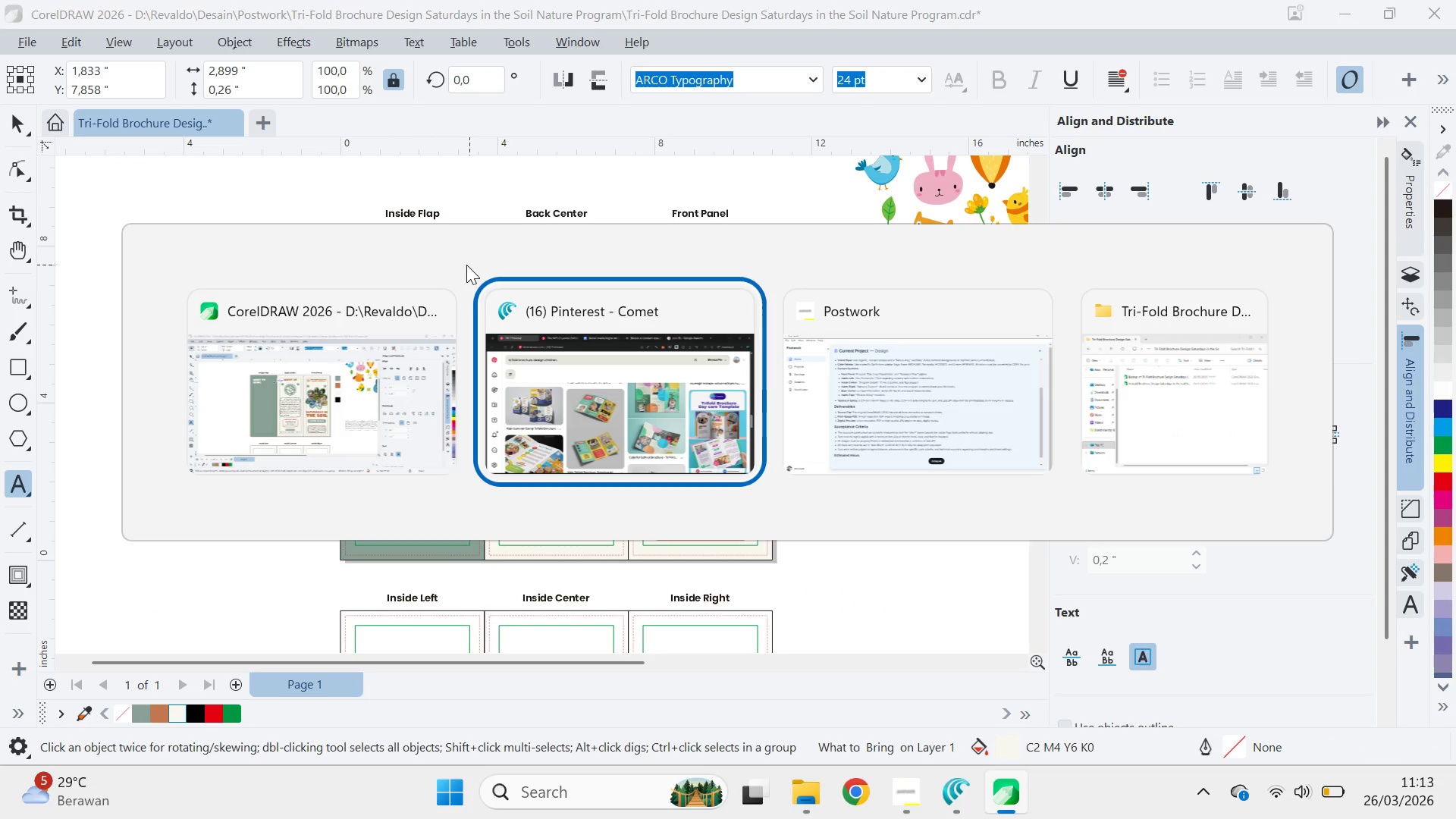 
key(Alt+Tab)